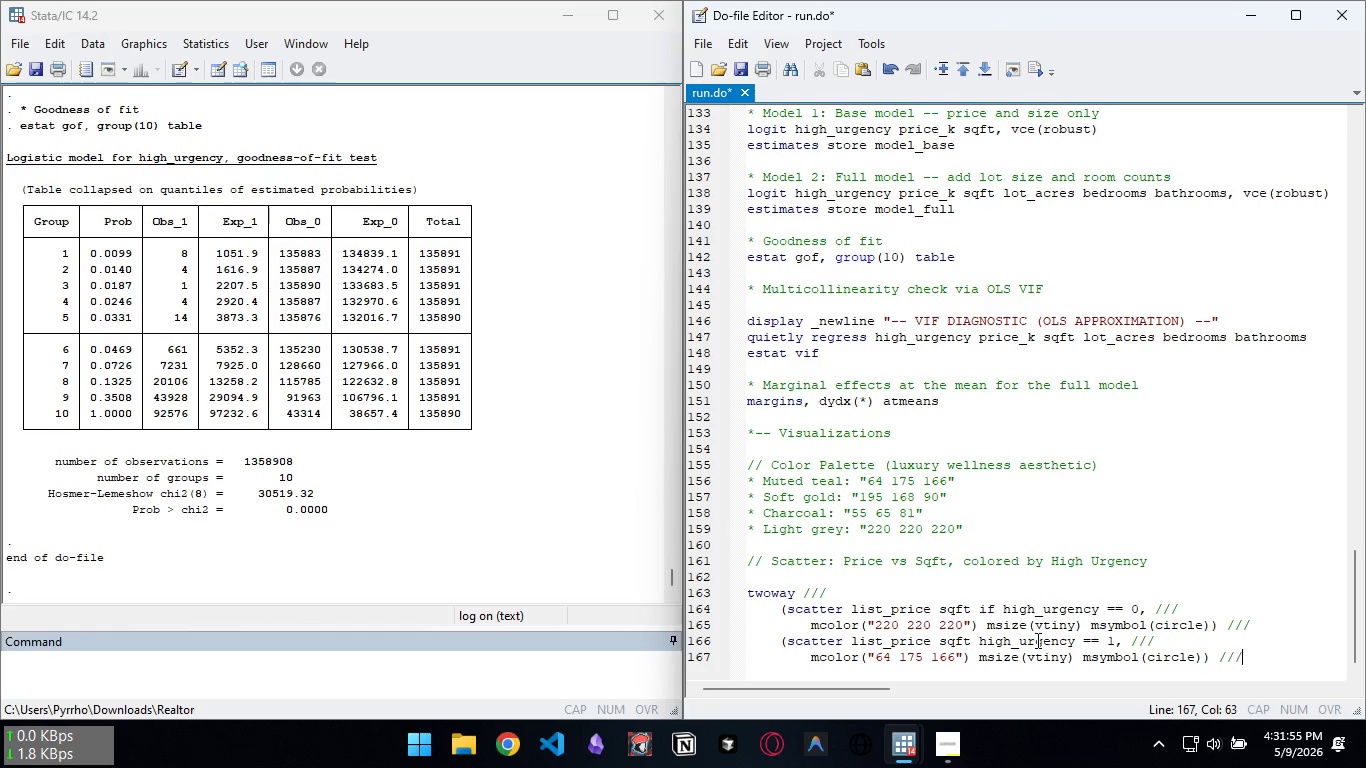 
key(Enter)
 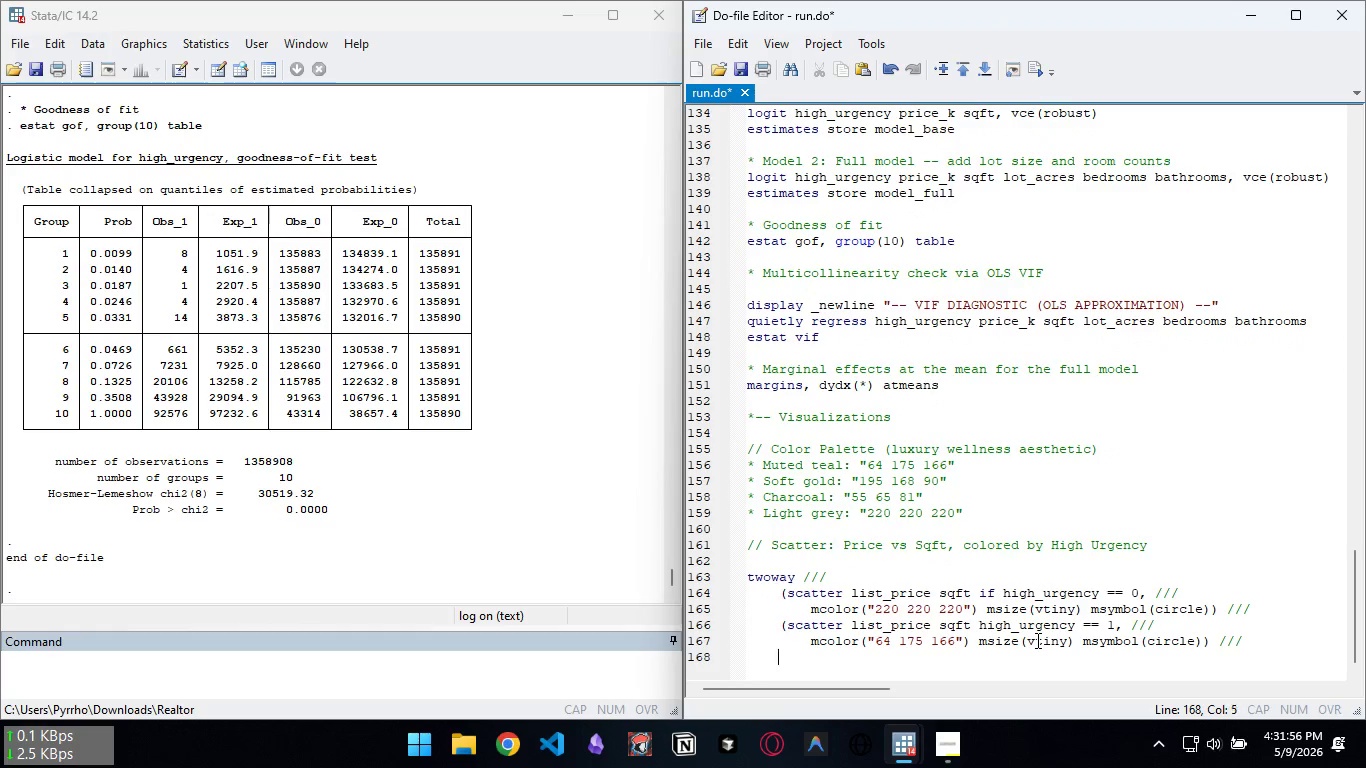 
key(Backspace)
type((lfit list_price sqft if high_urgec)
key(Backspace)
type(ncy ==)
 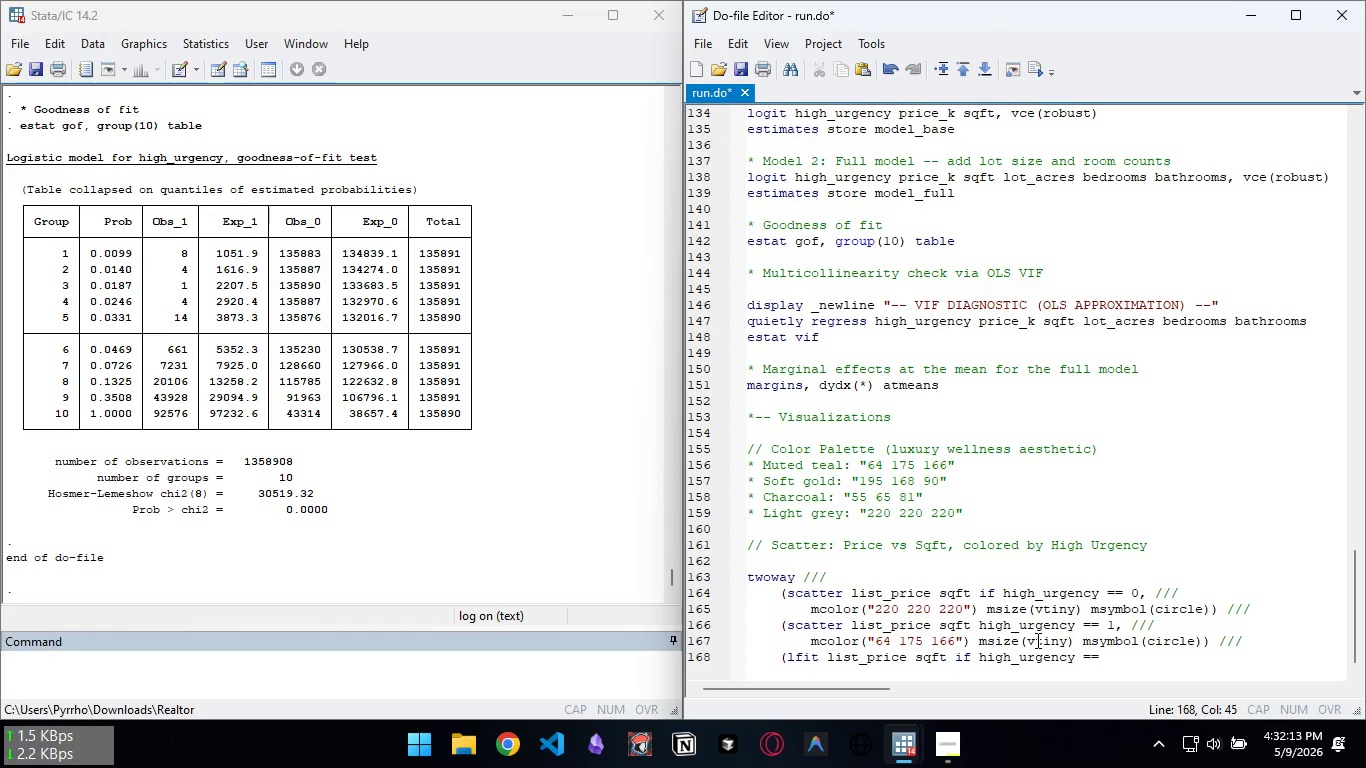 
key(Space)
 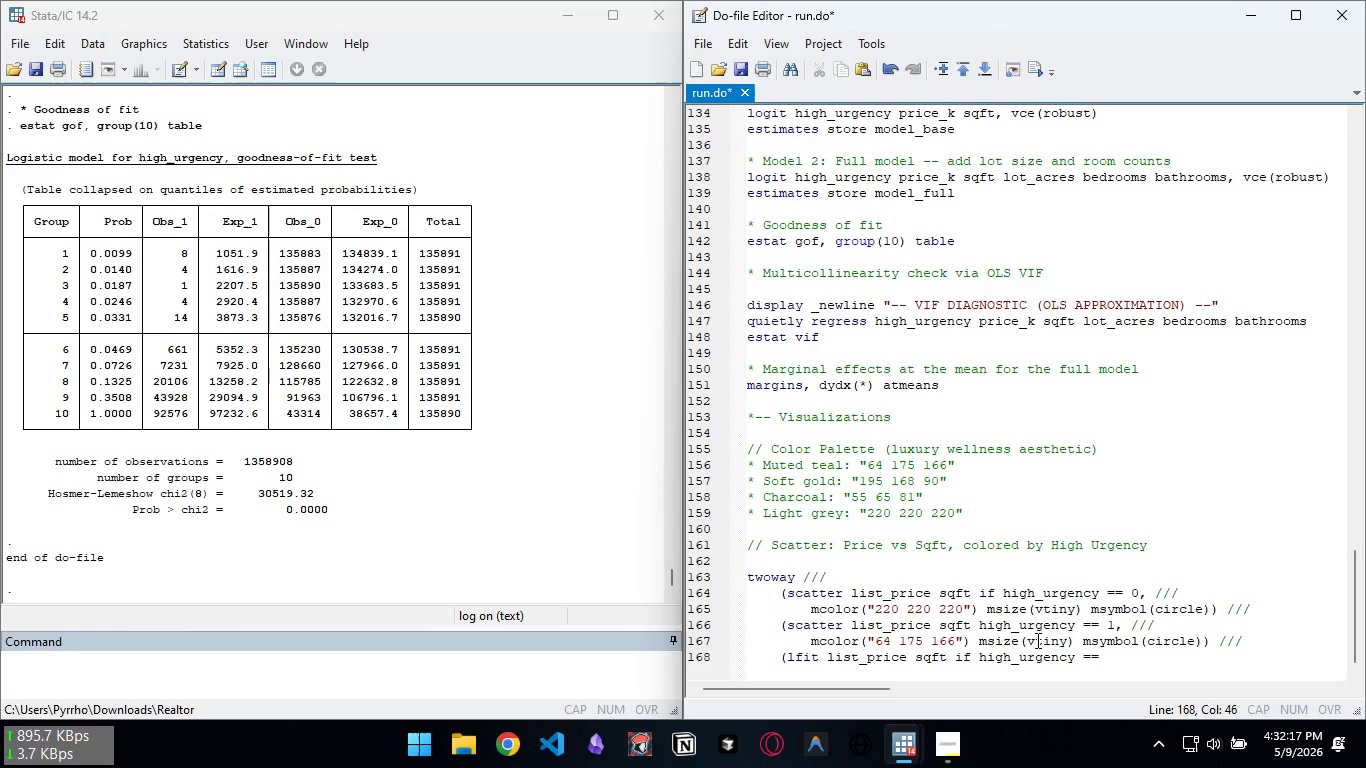 
key(1)
 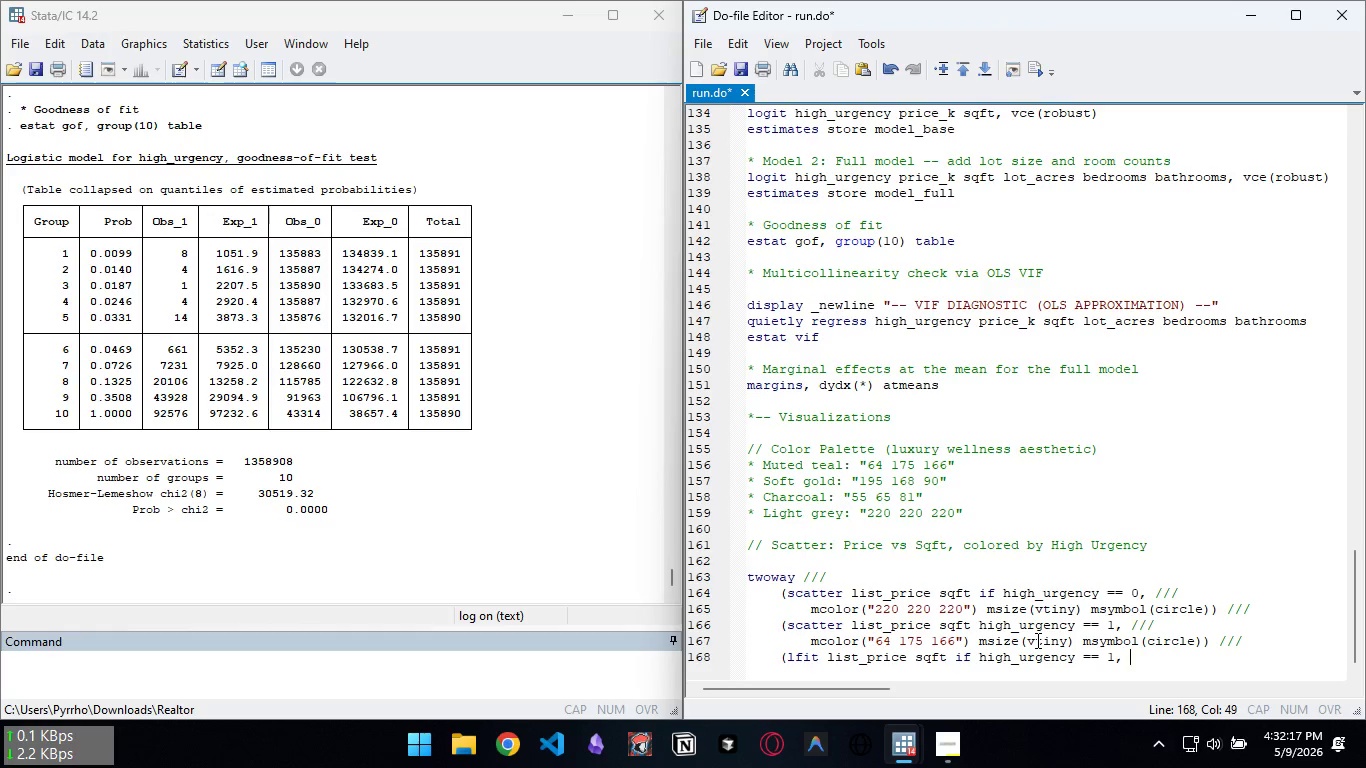 
key(Comma)
 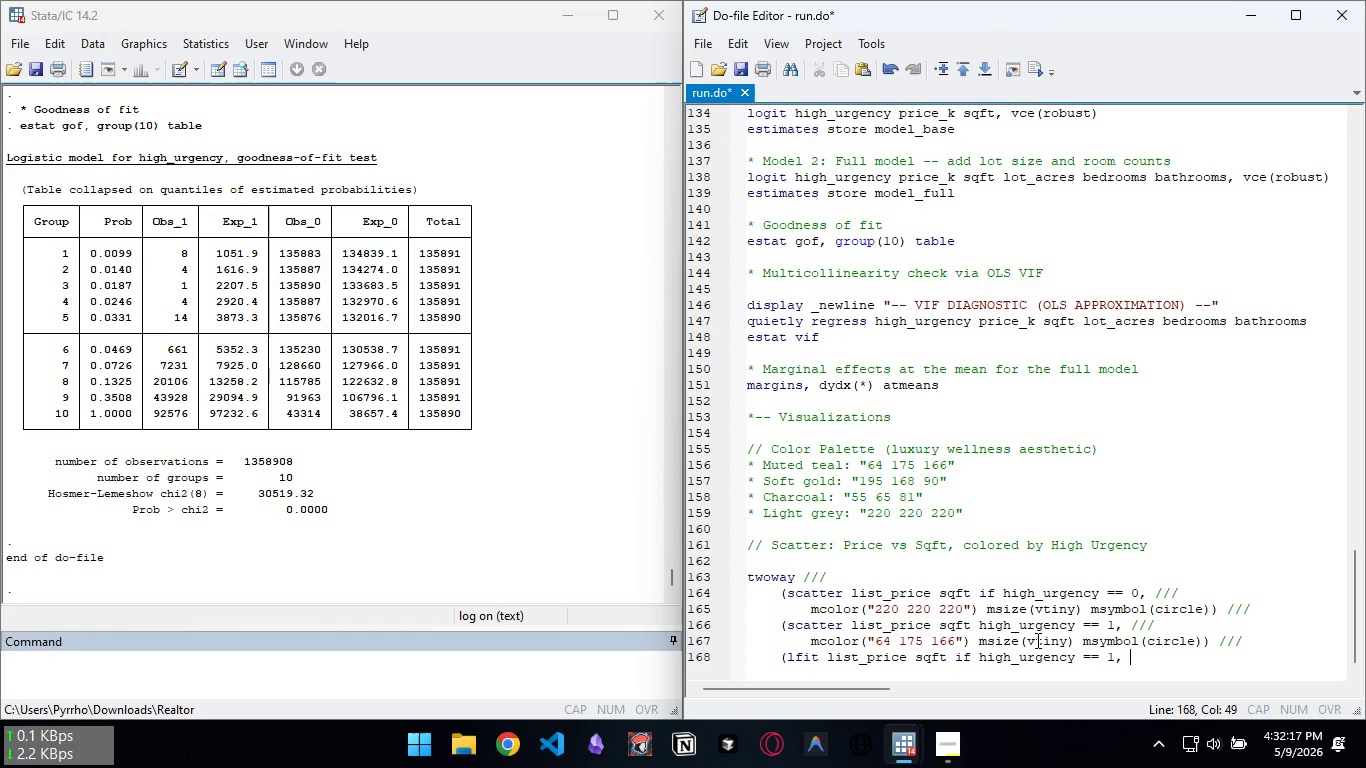 
key(Space)
 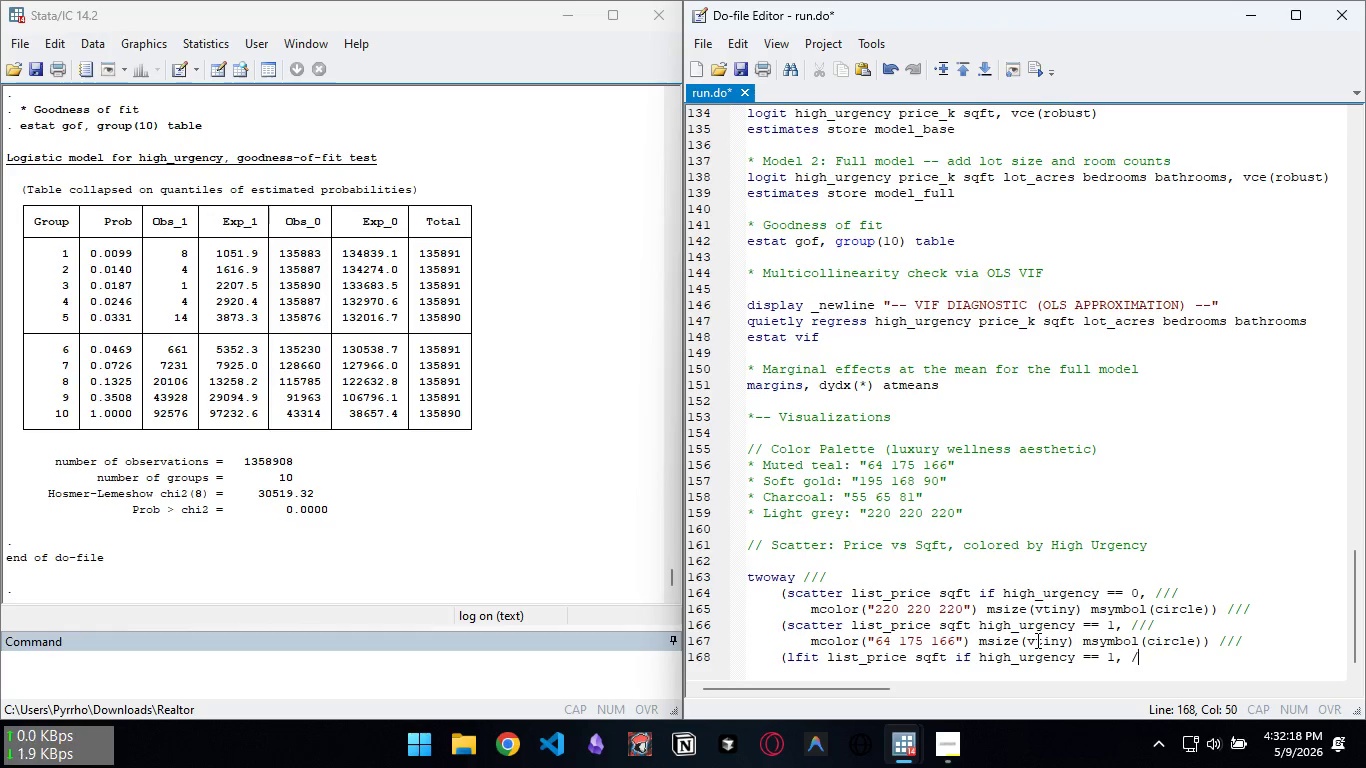 
key(Slash)
 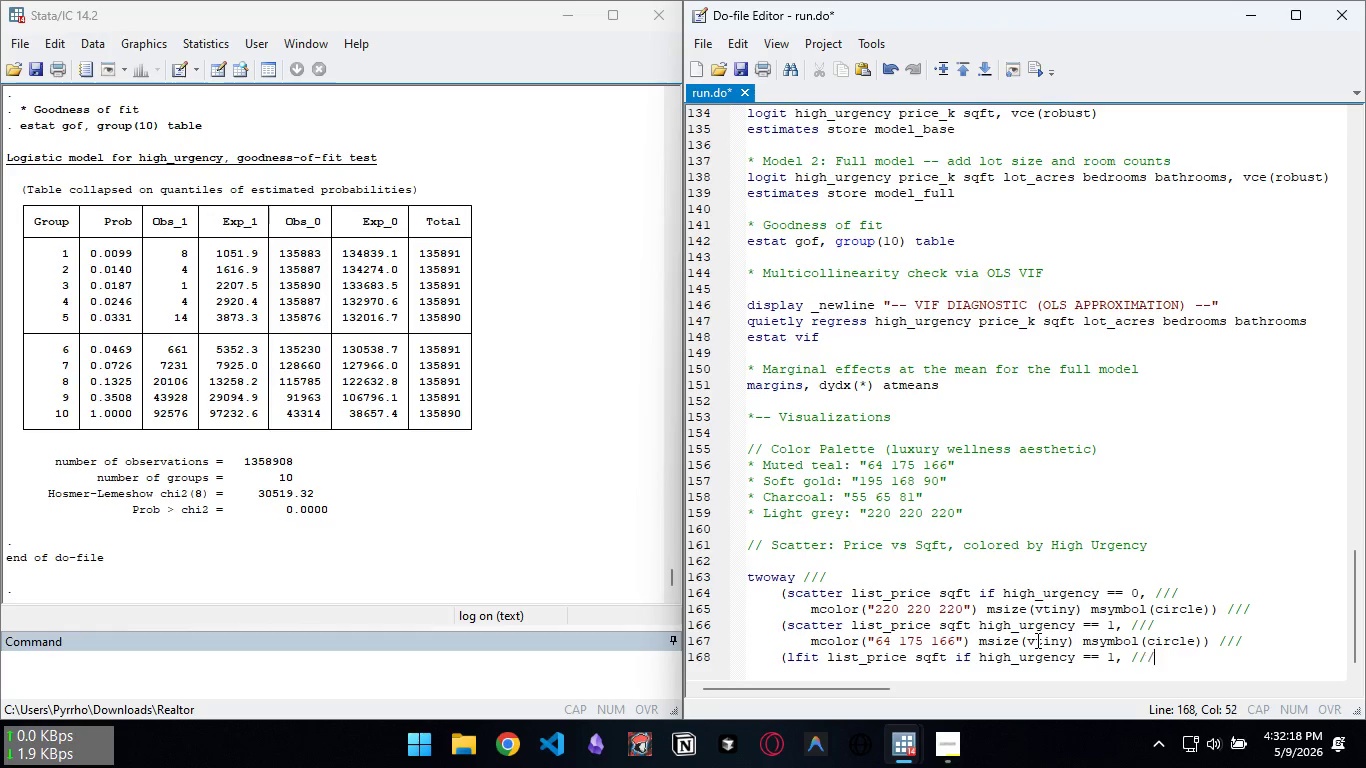 
key(Slash)
 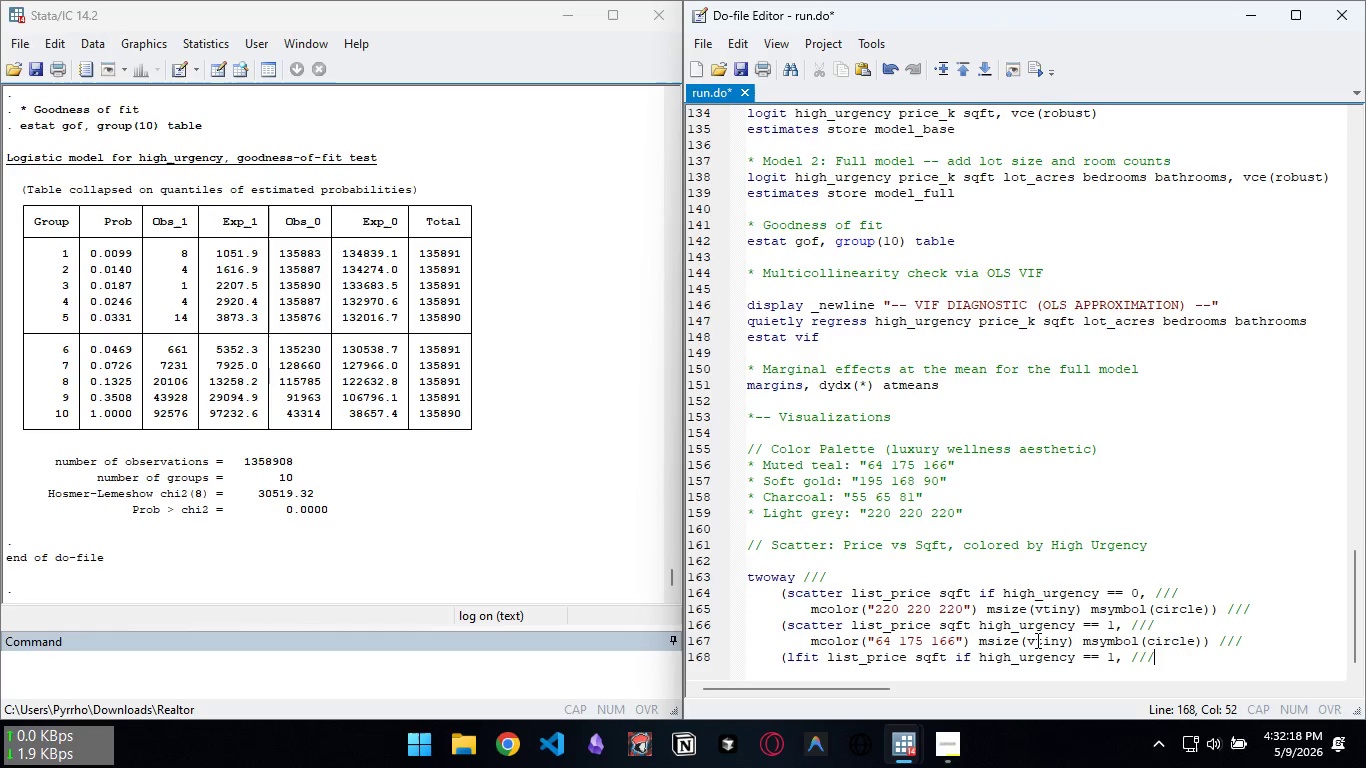 
key(Slash)
 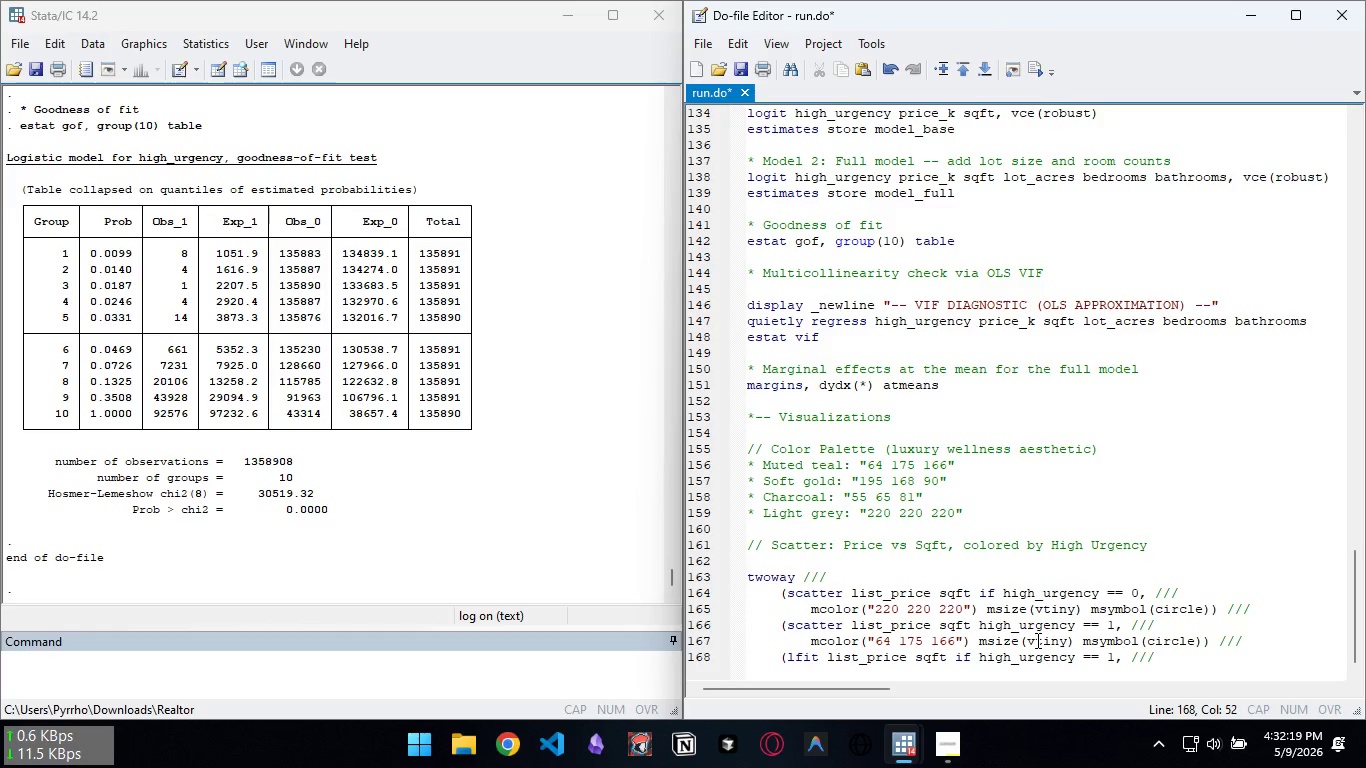 
key(Enter)
 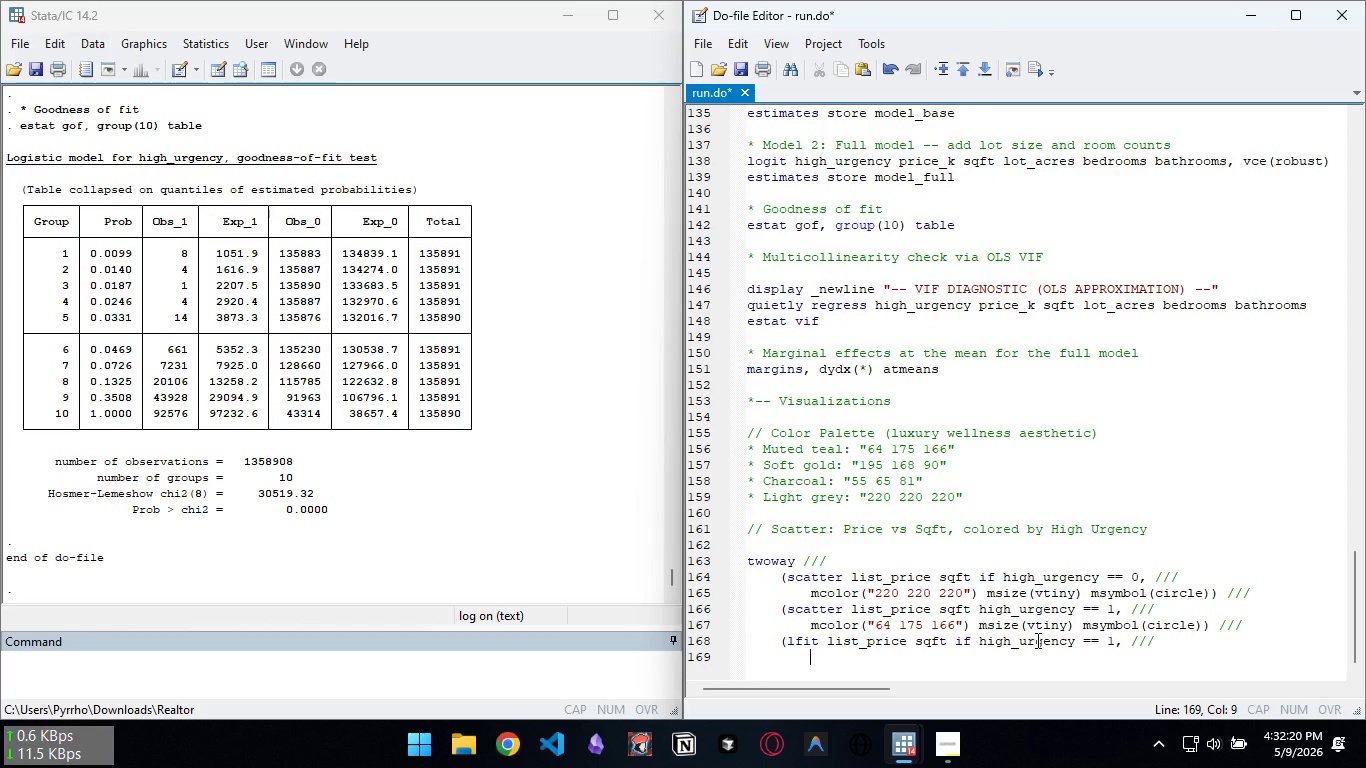 
key(Tab)
type(lcolor("192)
key(Backspace)
type(7 168 90") lq)
key(Backspace)
type(width(nedthic)
 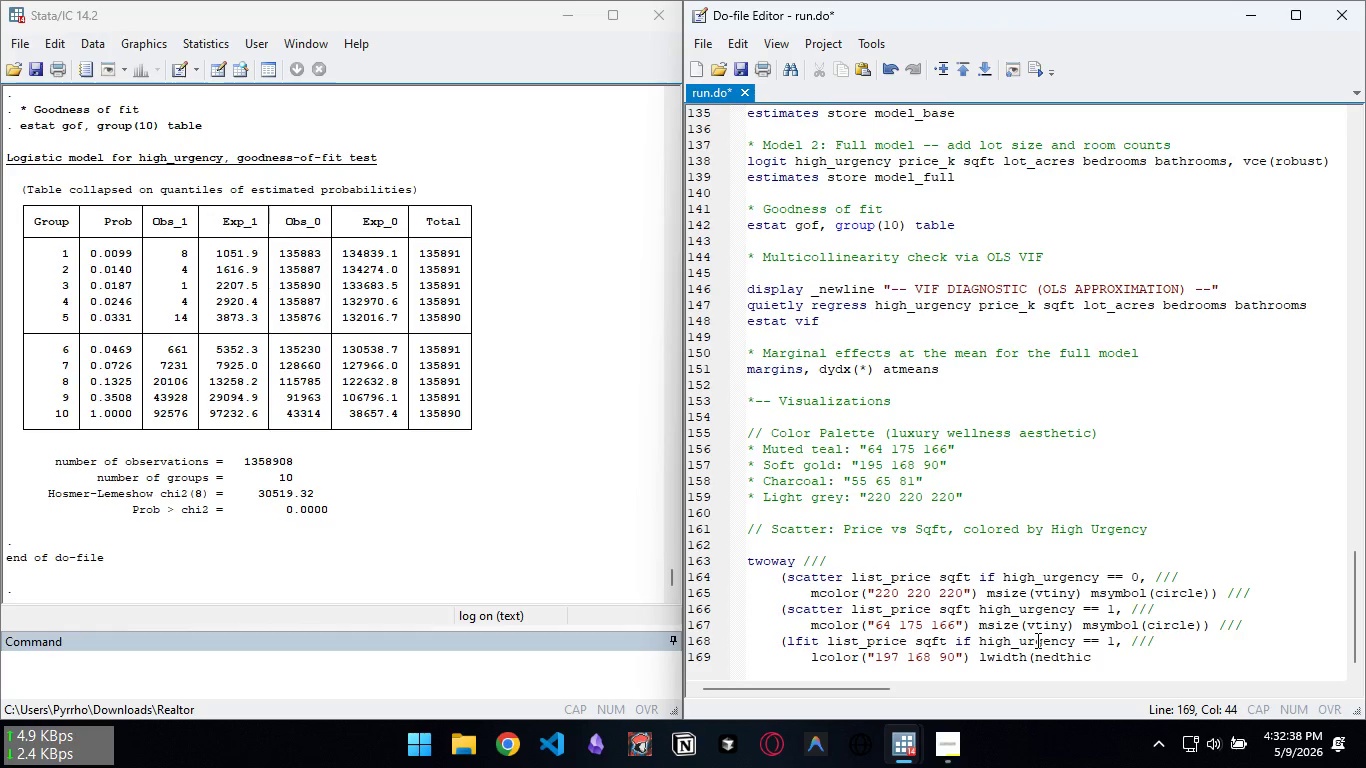 
key(K)
 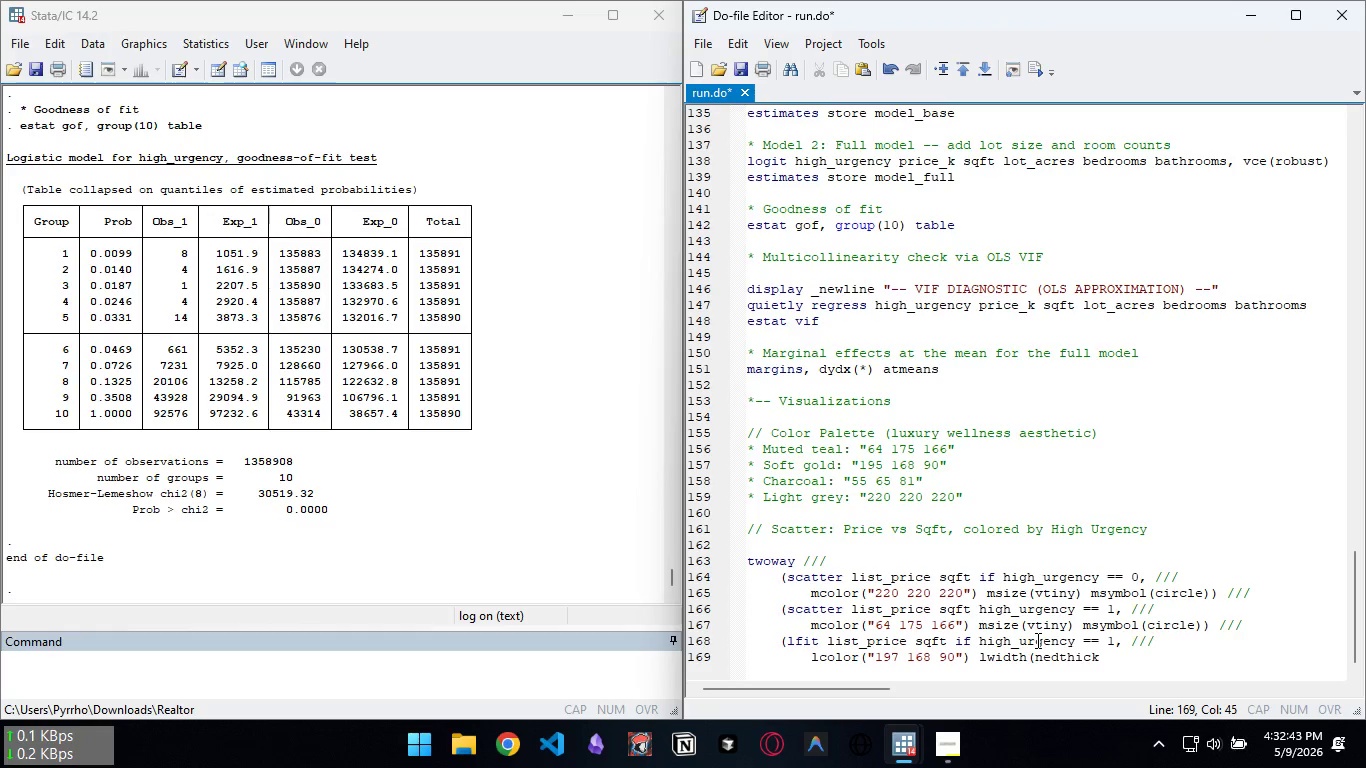 
key(Control+ControlLeft)
 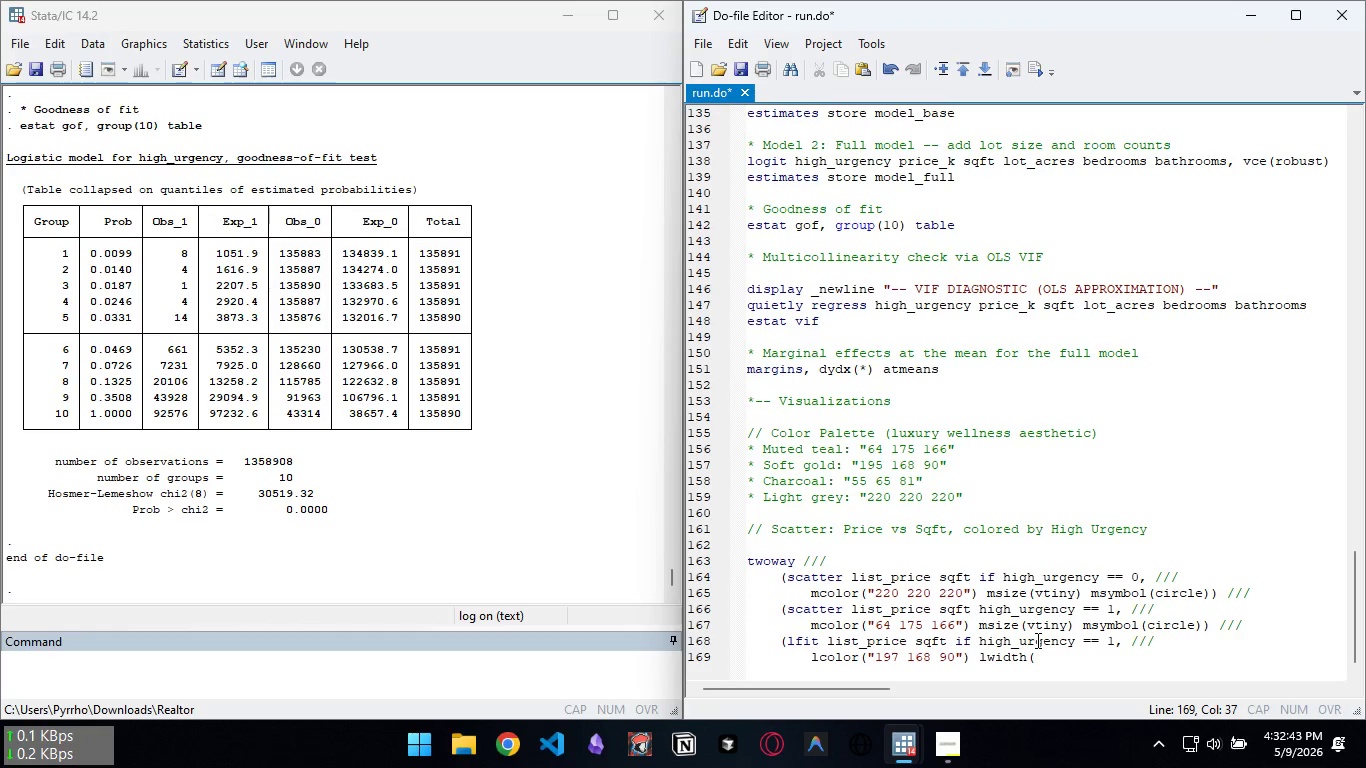 
key(Control+Backspace)
 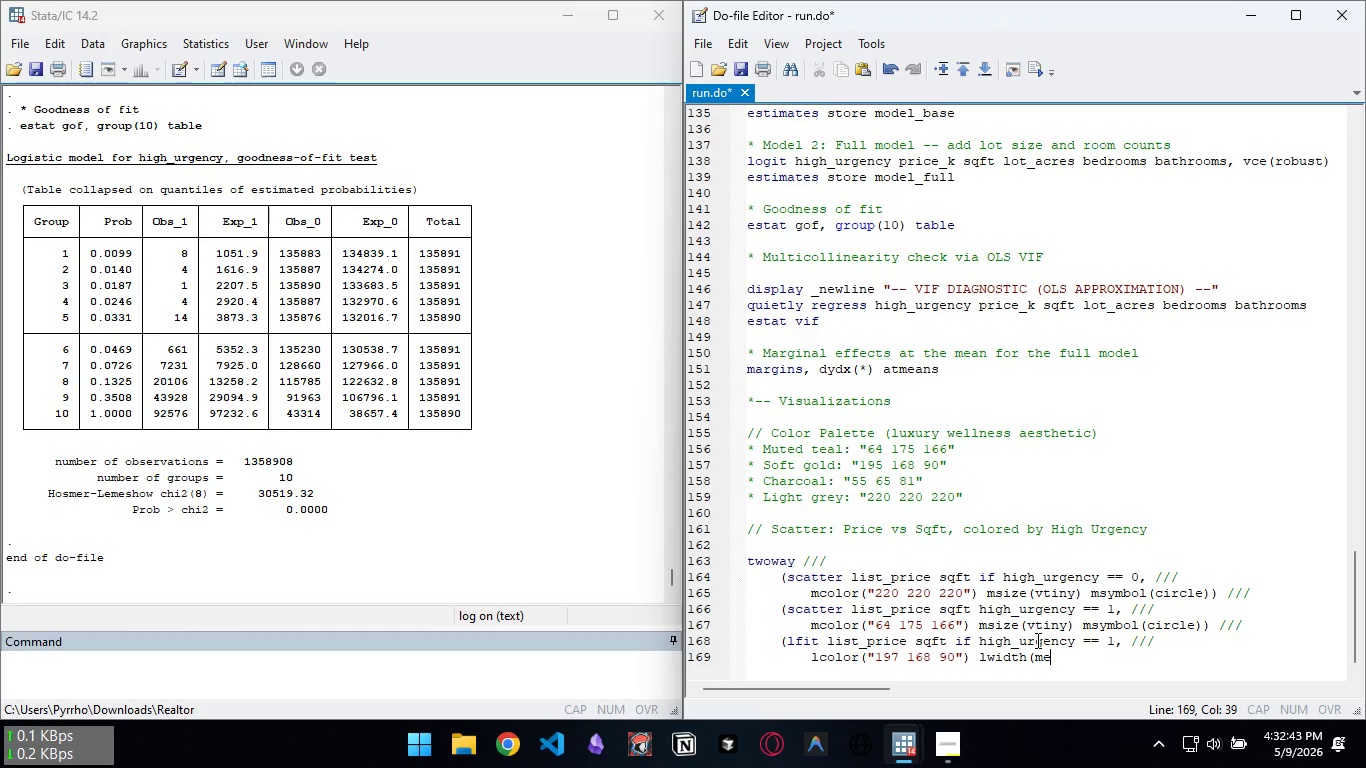 
type(medthc)
key(Backspace)
type(ick) msymbol)
 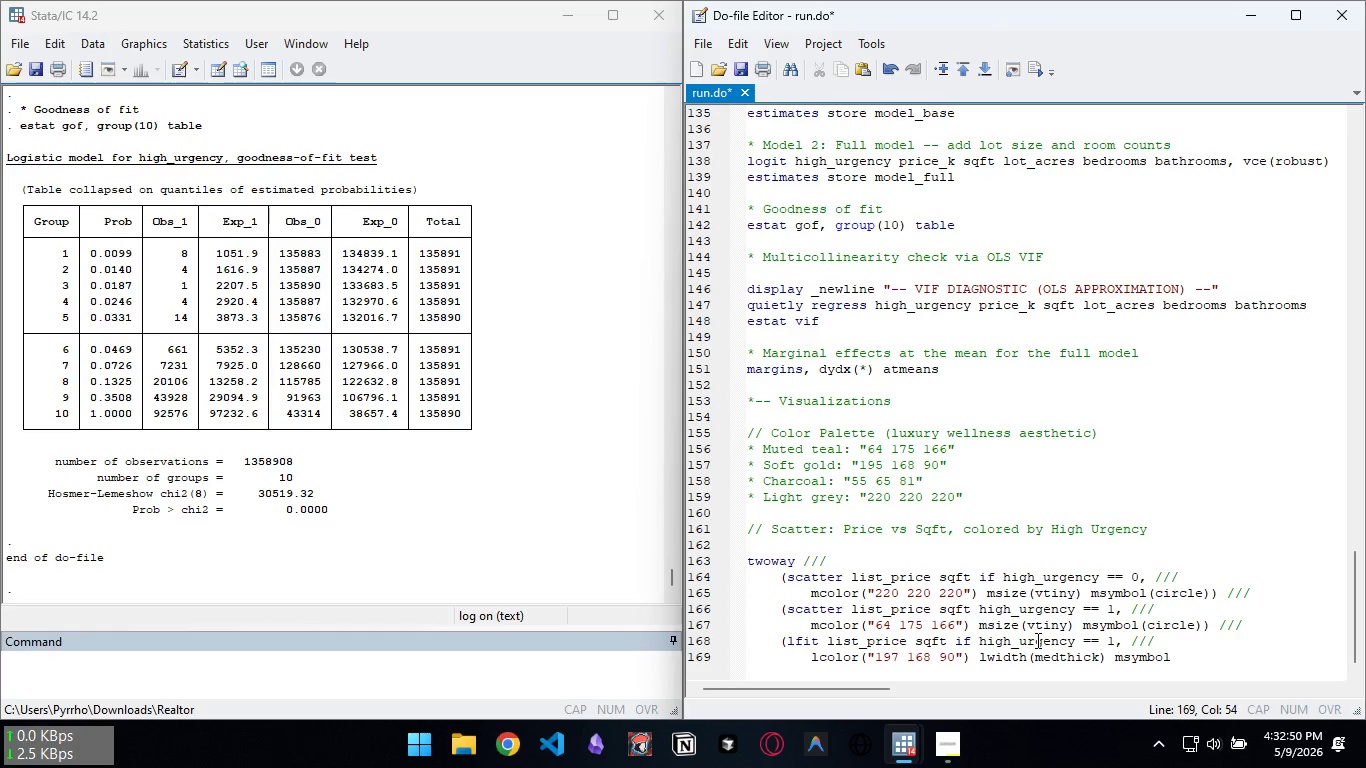 
wait(5.34)
 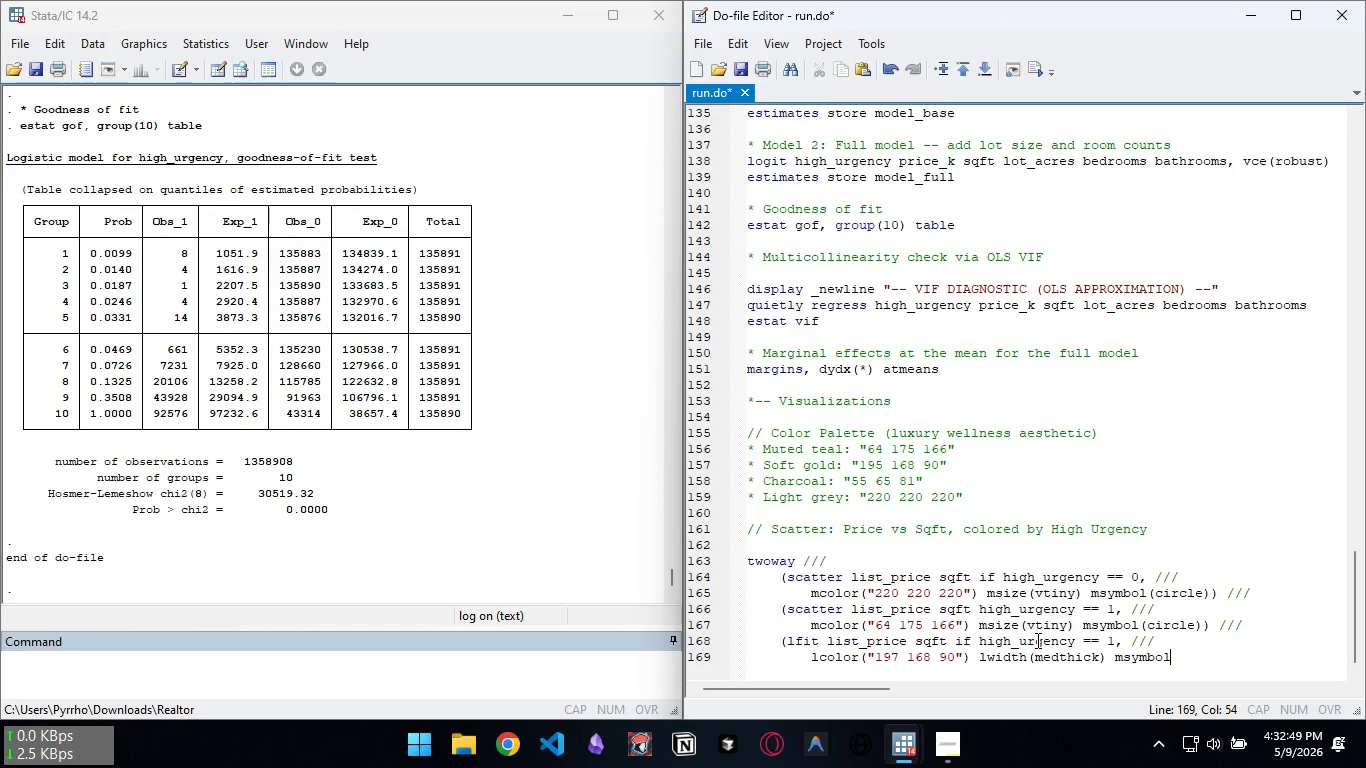 
key(Control+Backspace)
 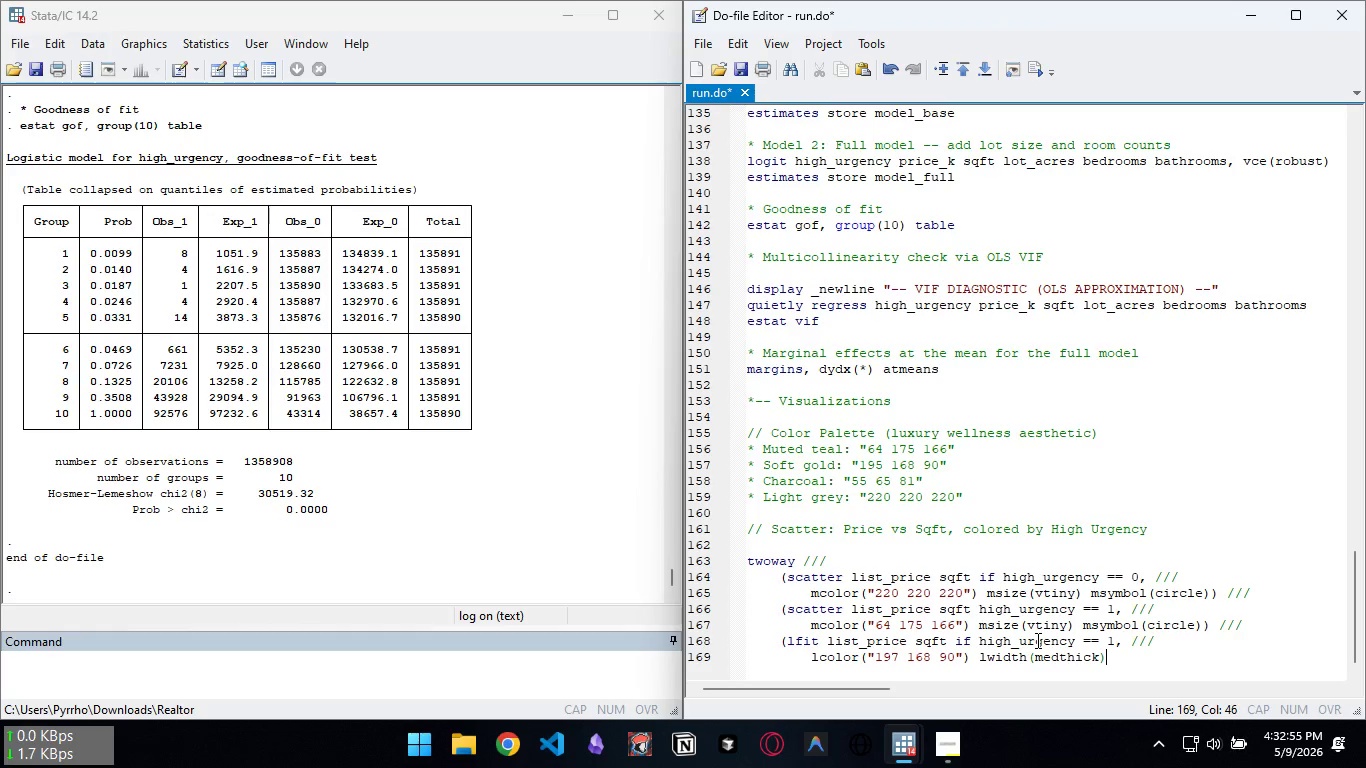 
key(Backspace)
 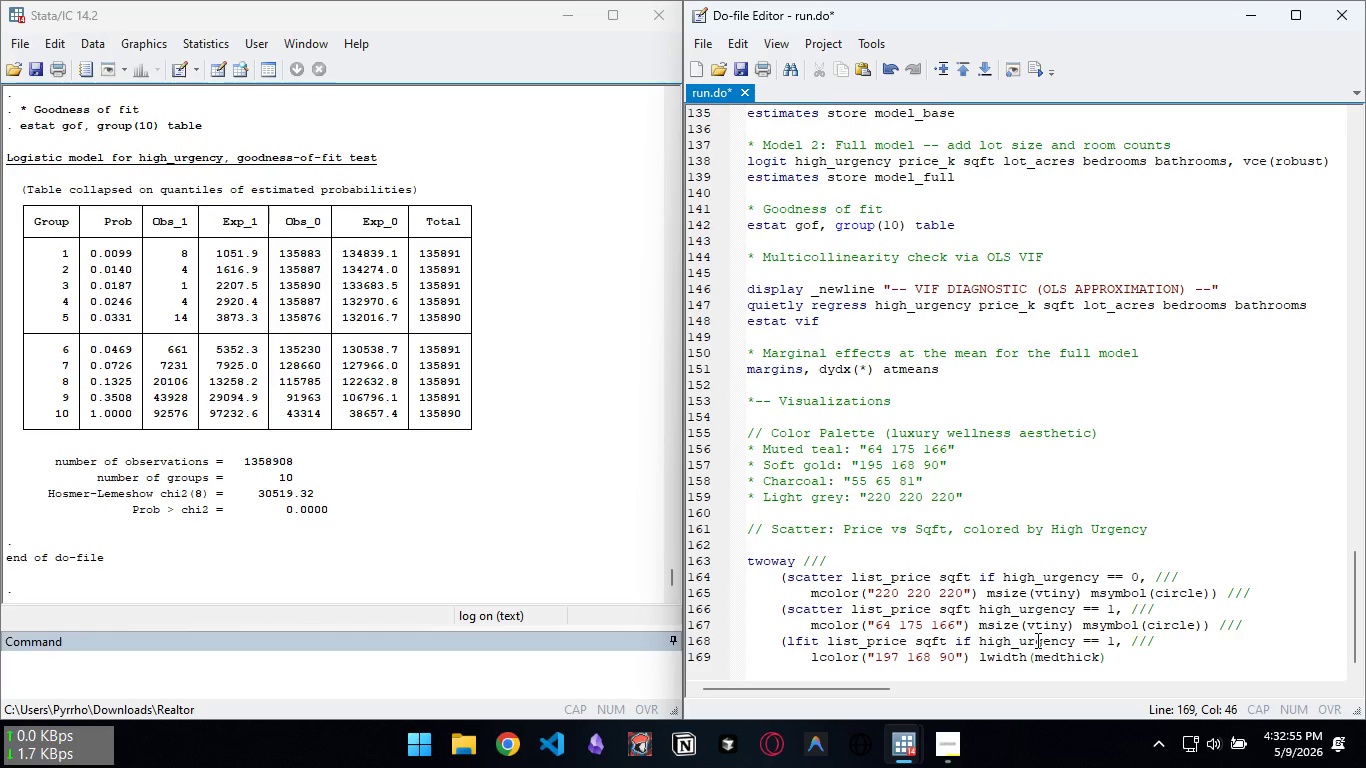 
hold_key(key=ShiftLeft, duration=1.52)
 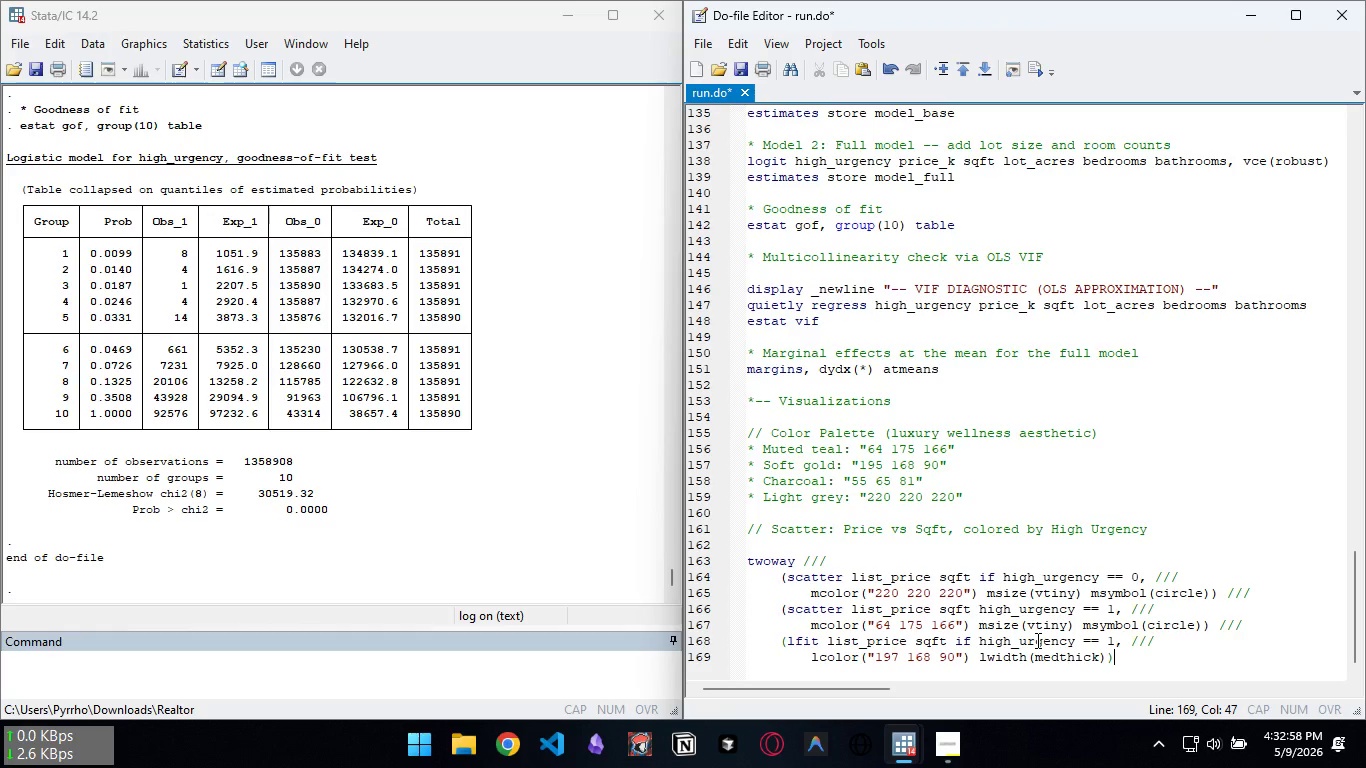 
key(Shift+0)
 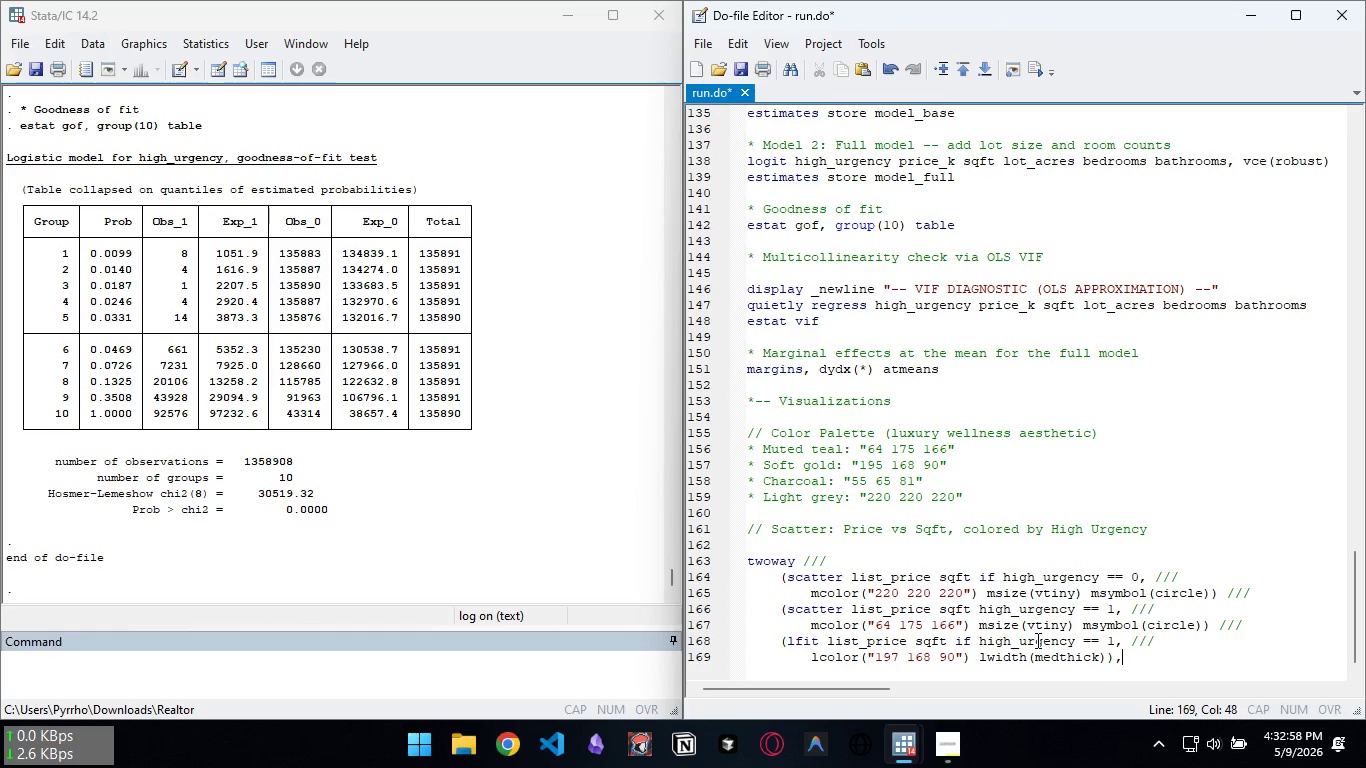 
key(Comma)
 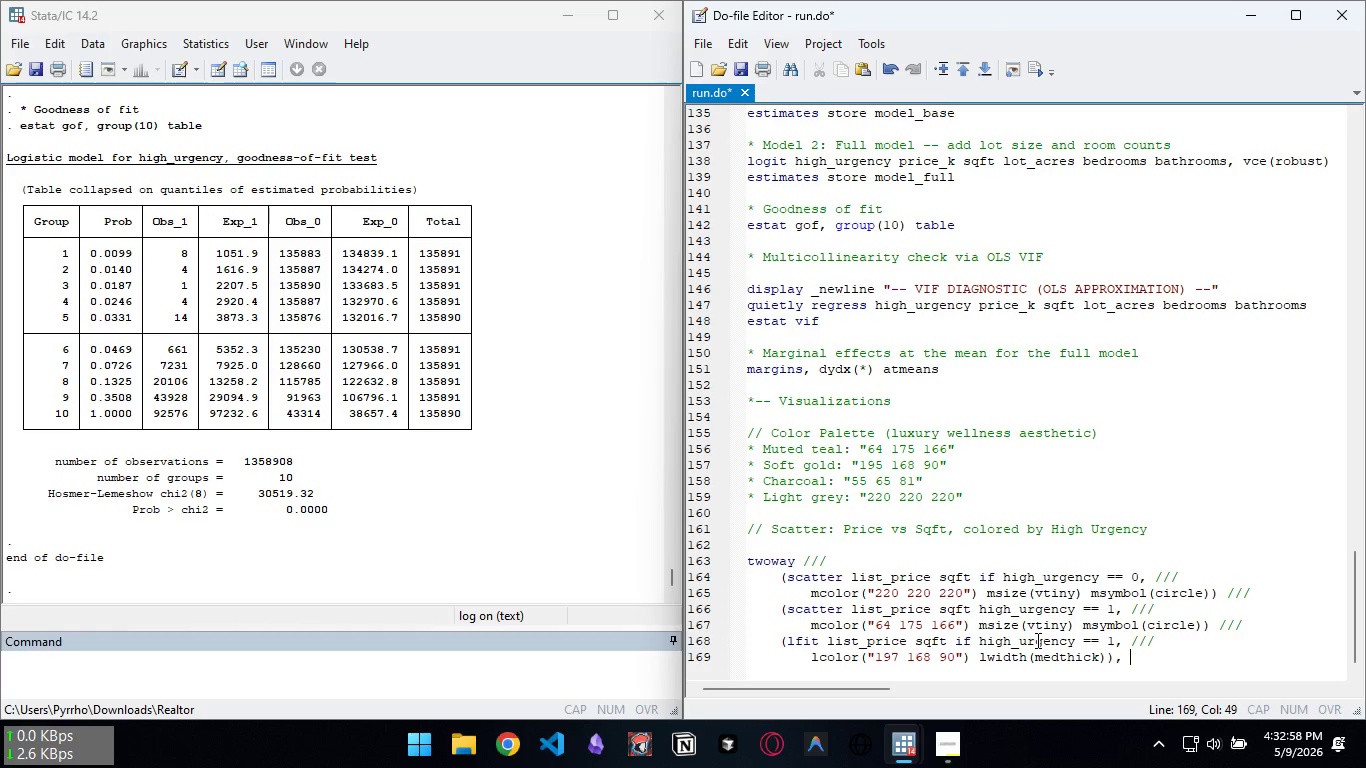 
key(Space)
 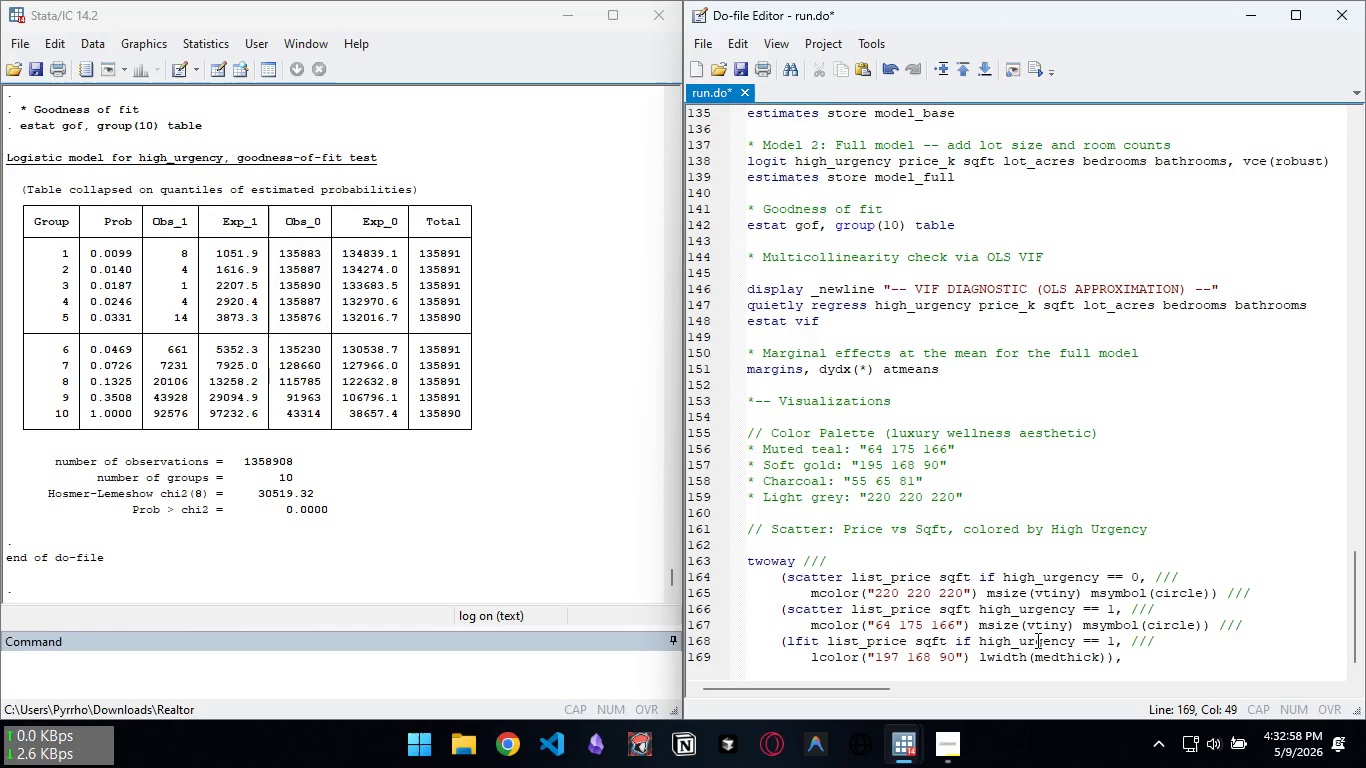 
key(Slash)
 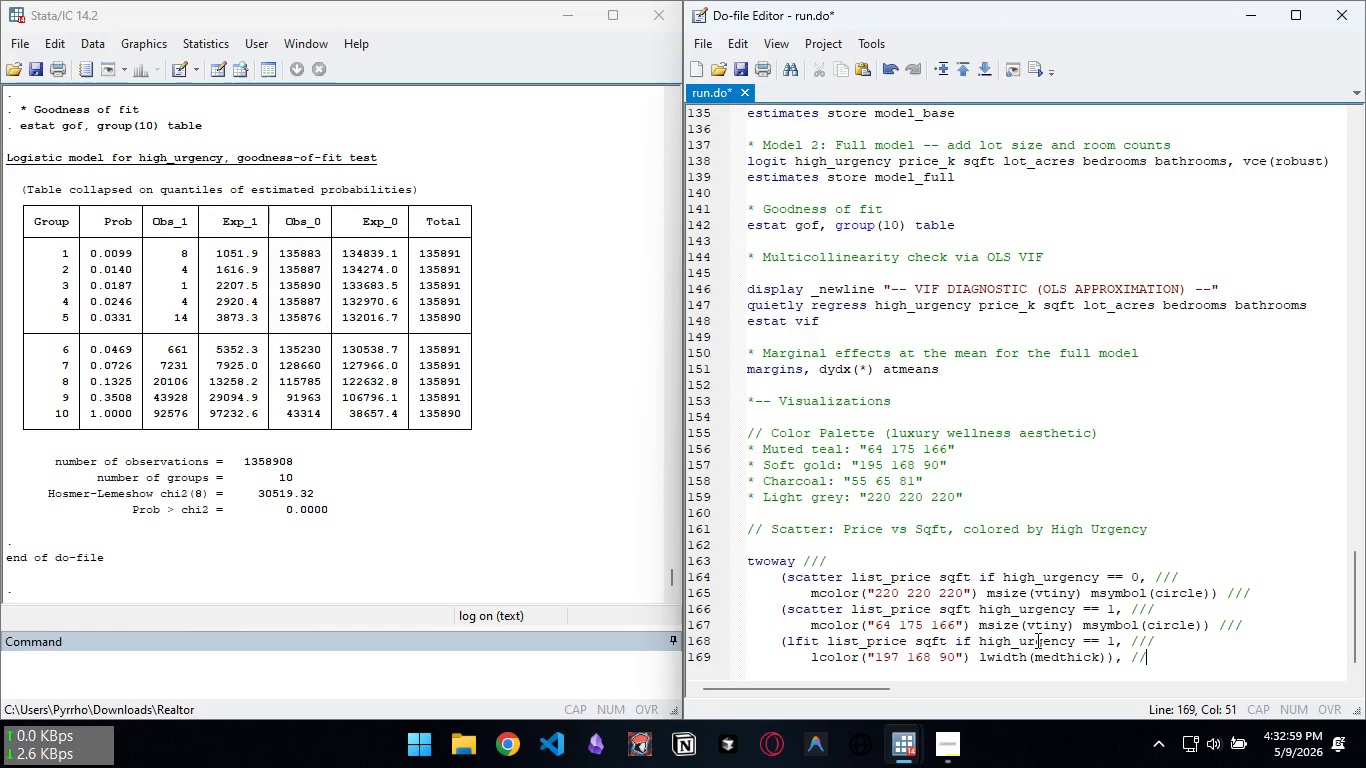 
key(Slash)
 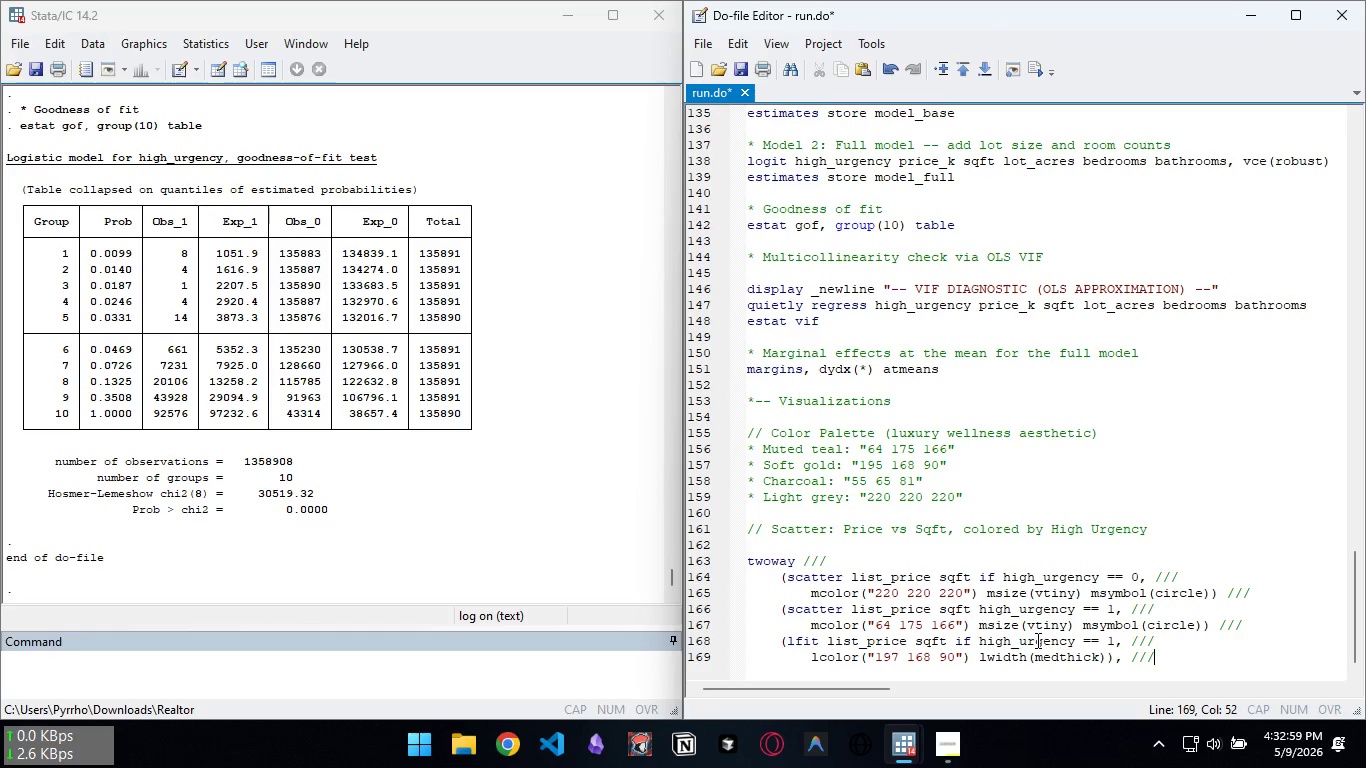 
key(Slash)
 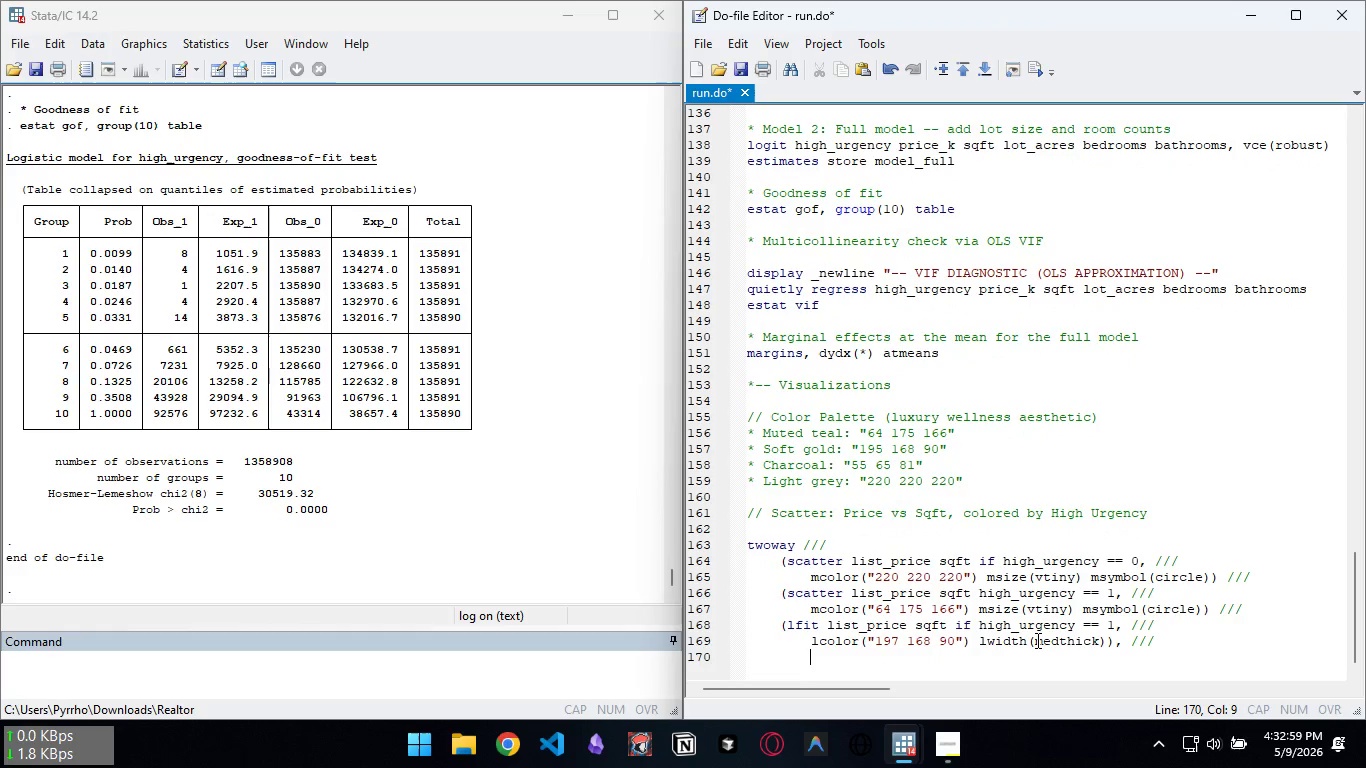 
key(Enter)
 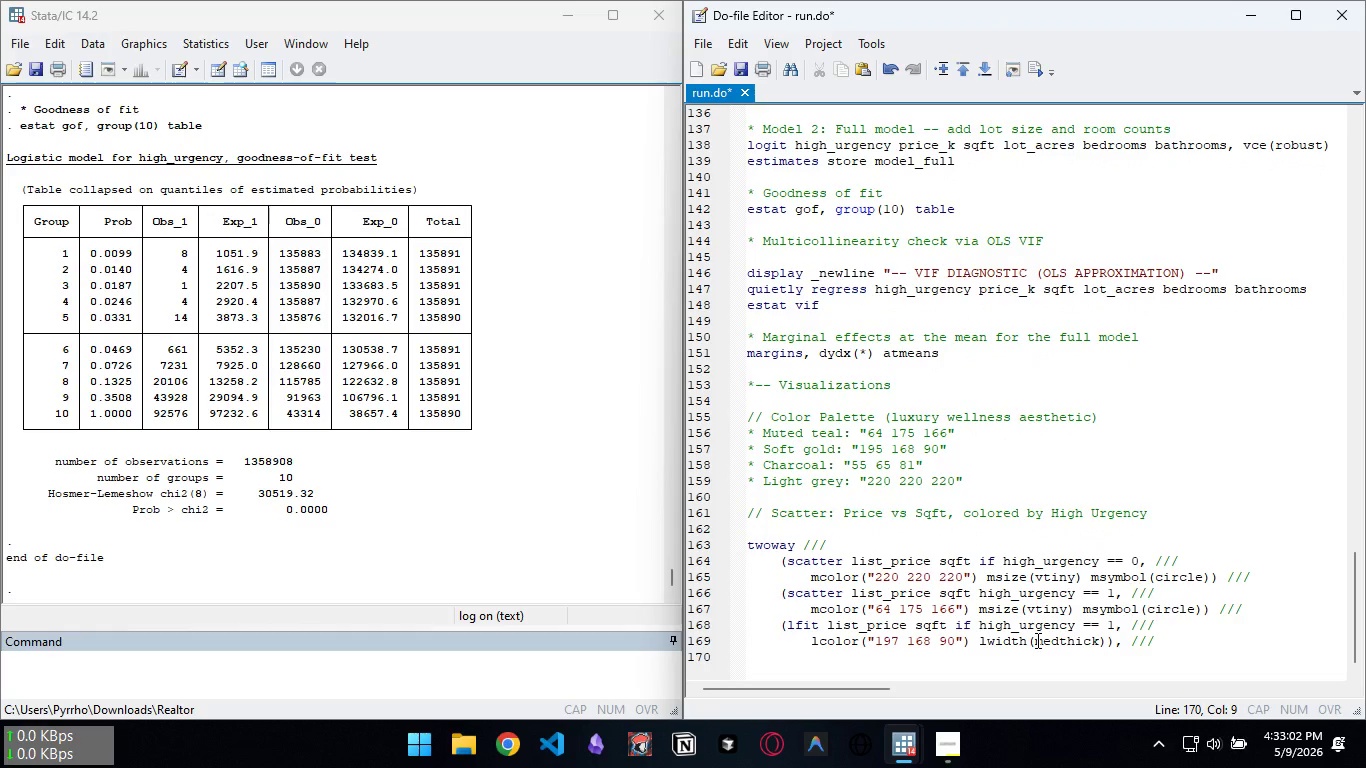 
key(Backspace)
type(title)
 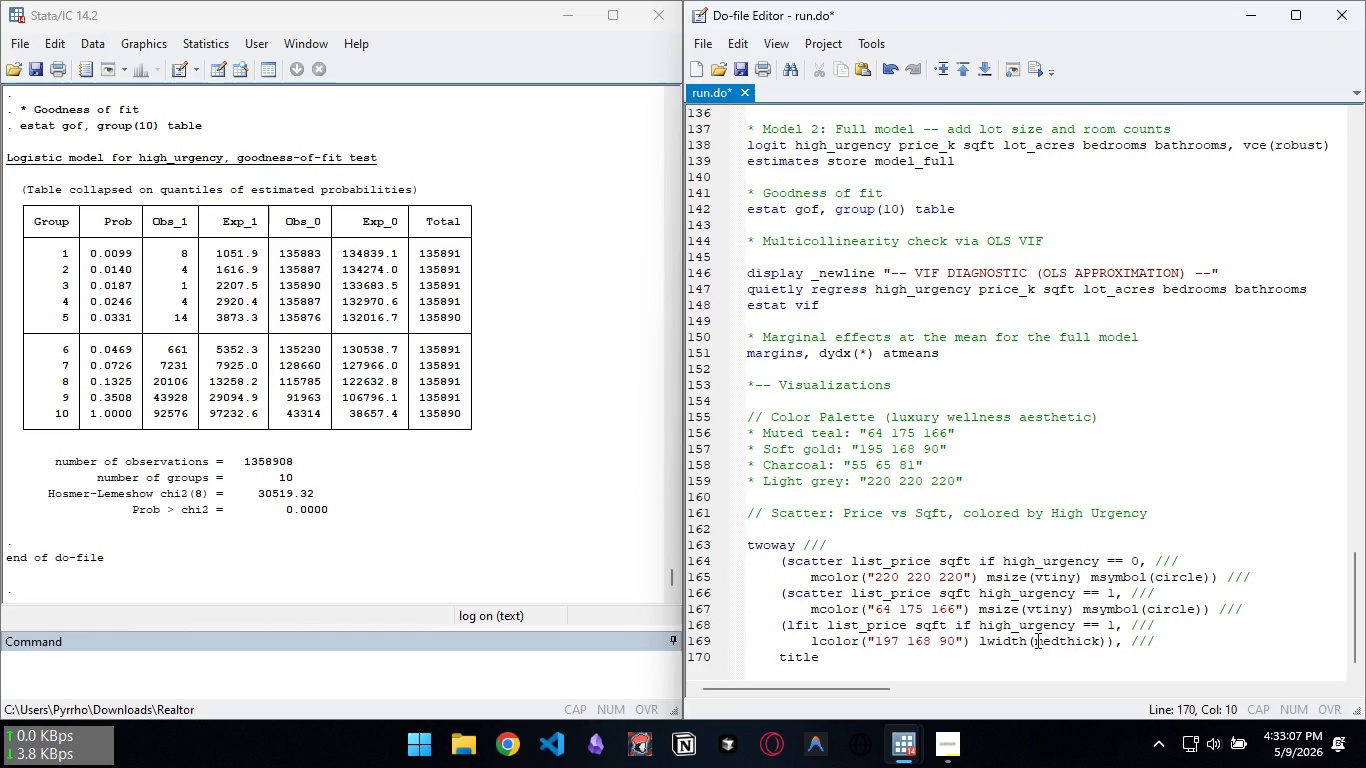 
key(Shift+9)
 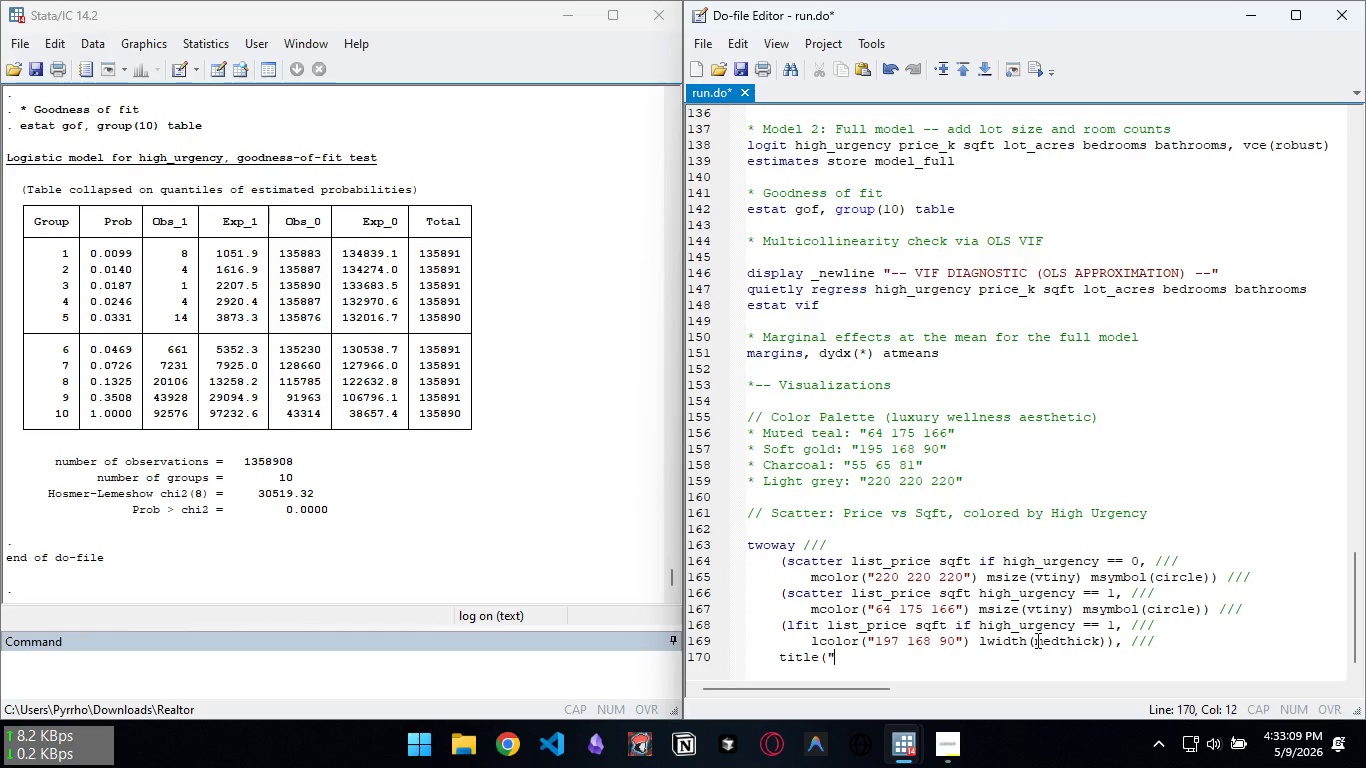 
key(Shift+Quote)
 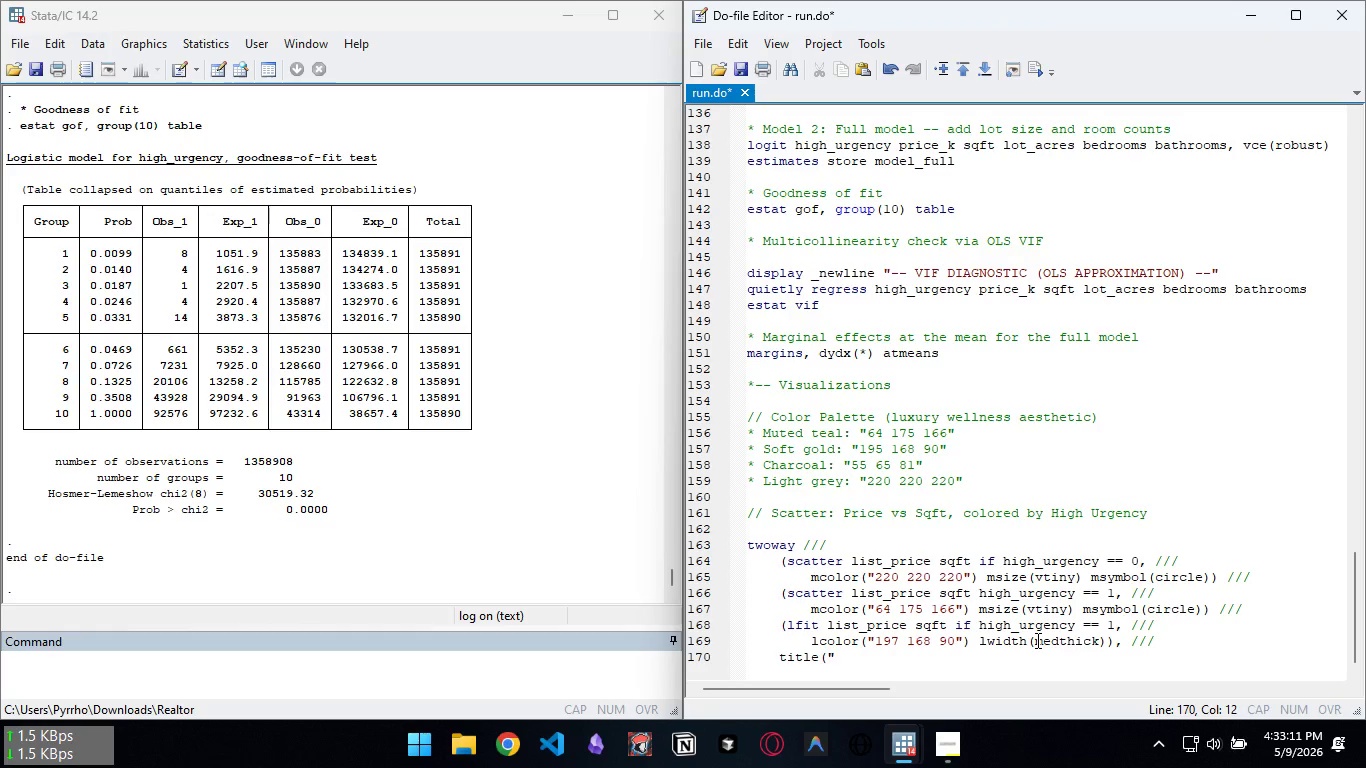 
type(List )
 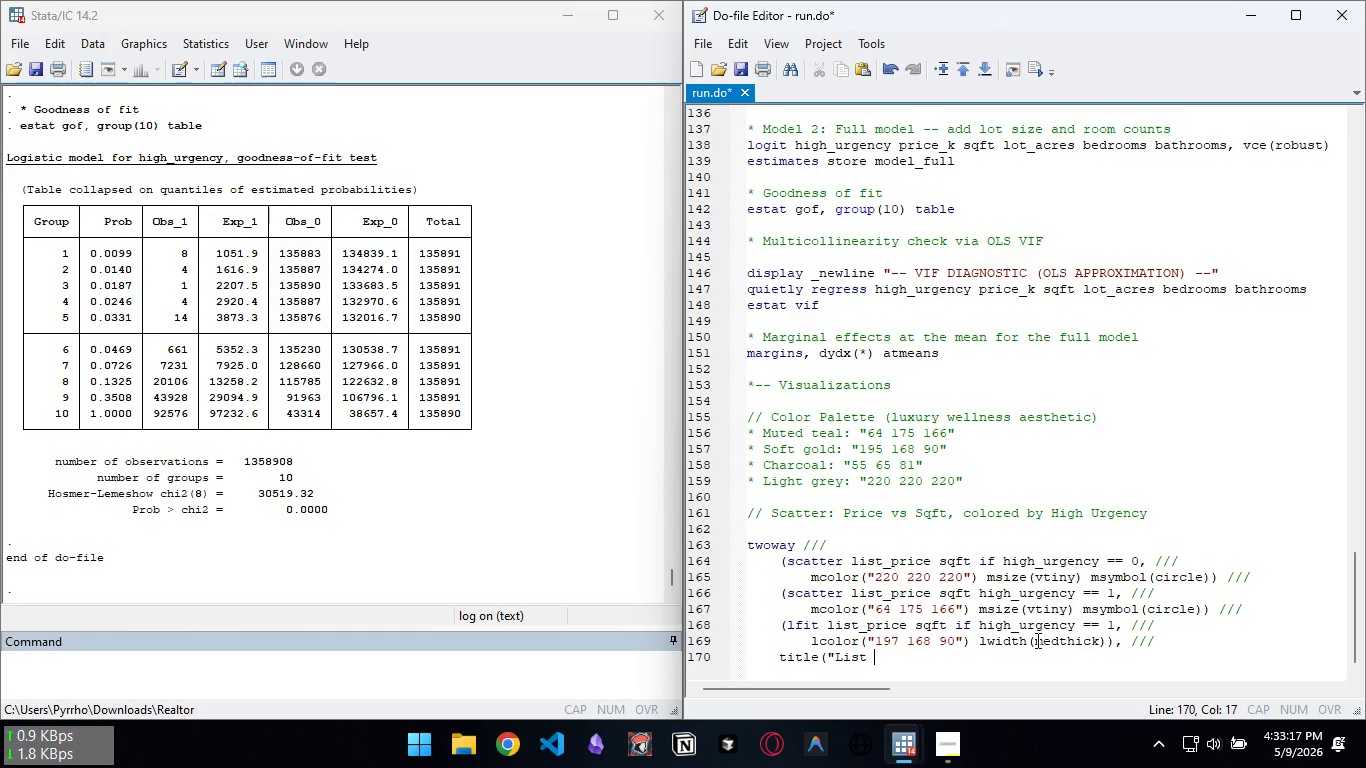 
type(Price)
 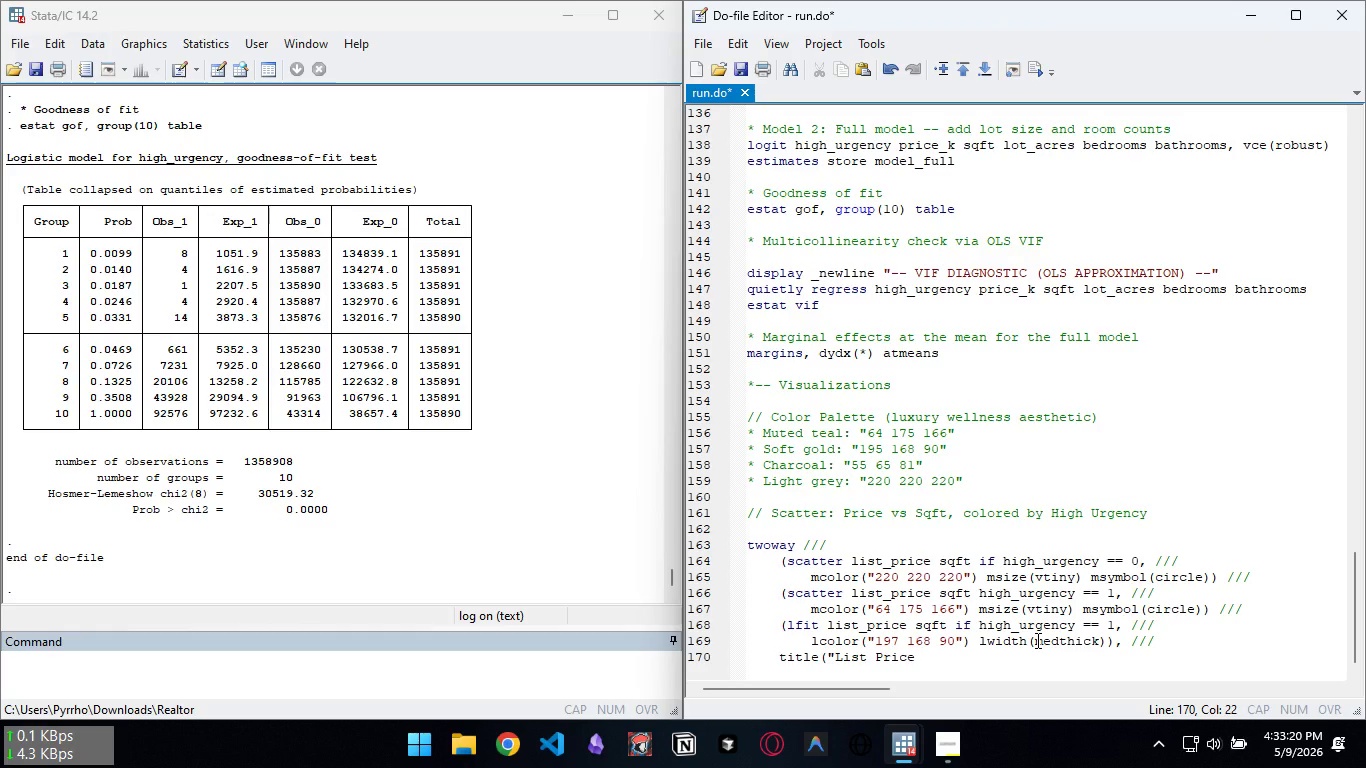 
hold_key(key=ShiftLeft, duration=1.52)
 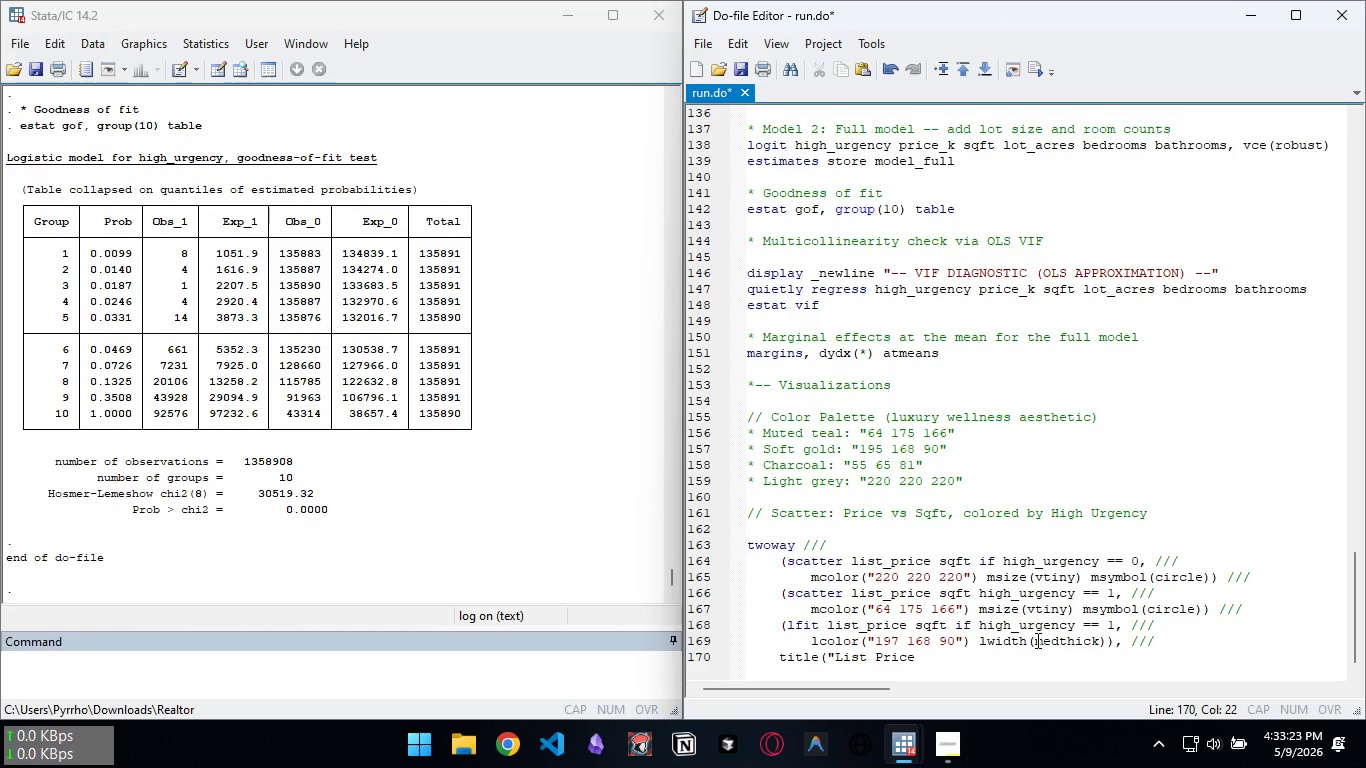 
key(Shift+Quote)
 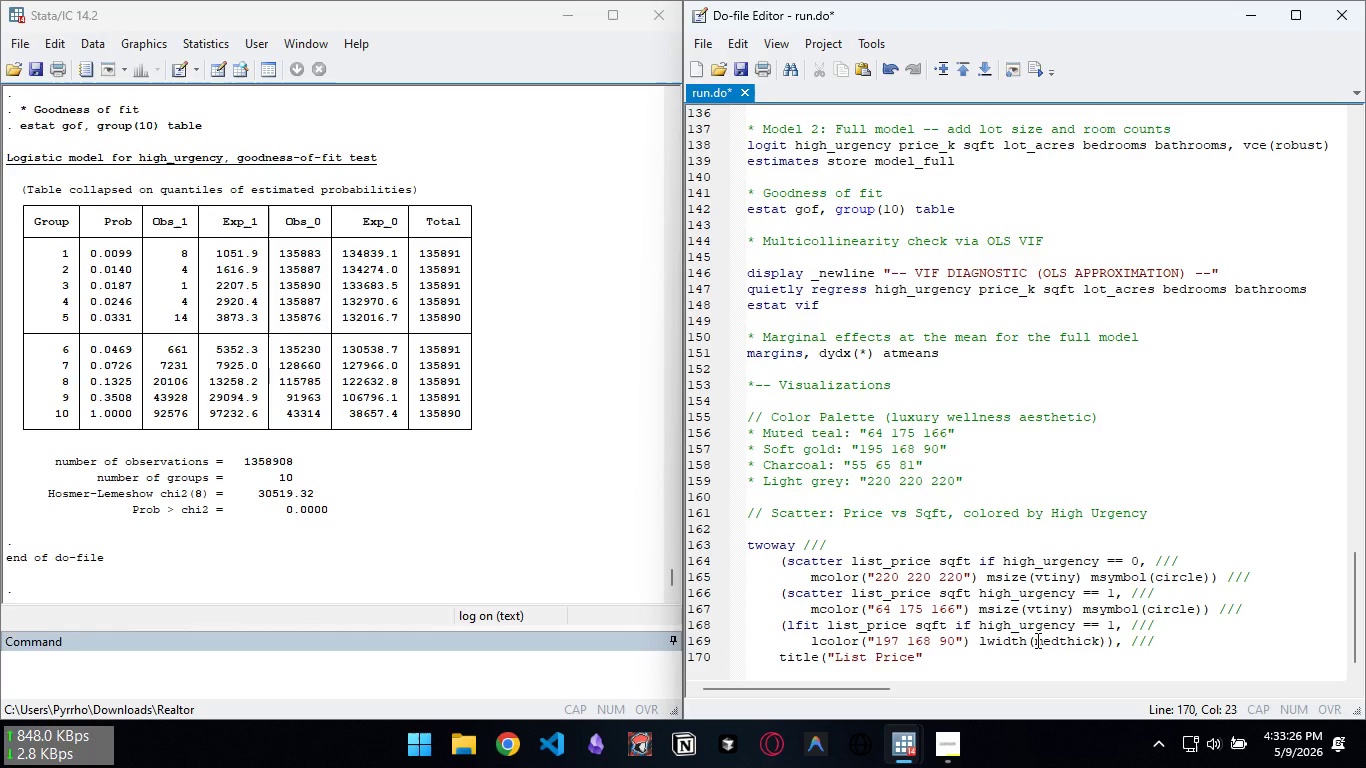 
key(ArrowLeft)
 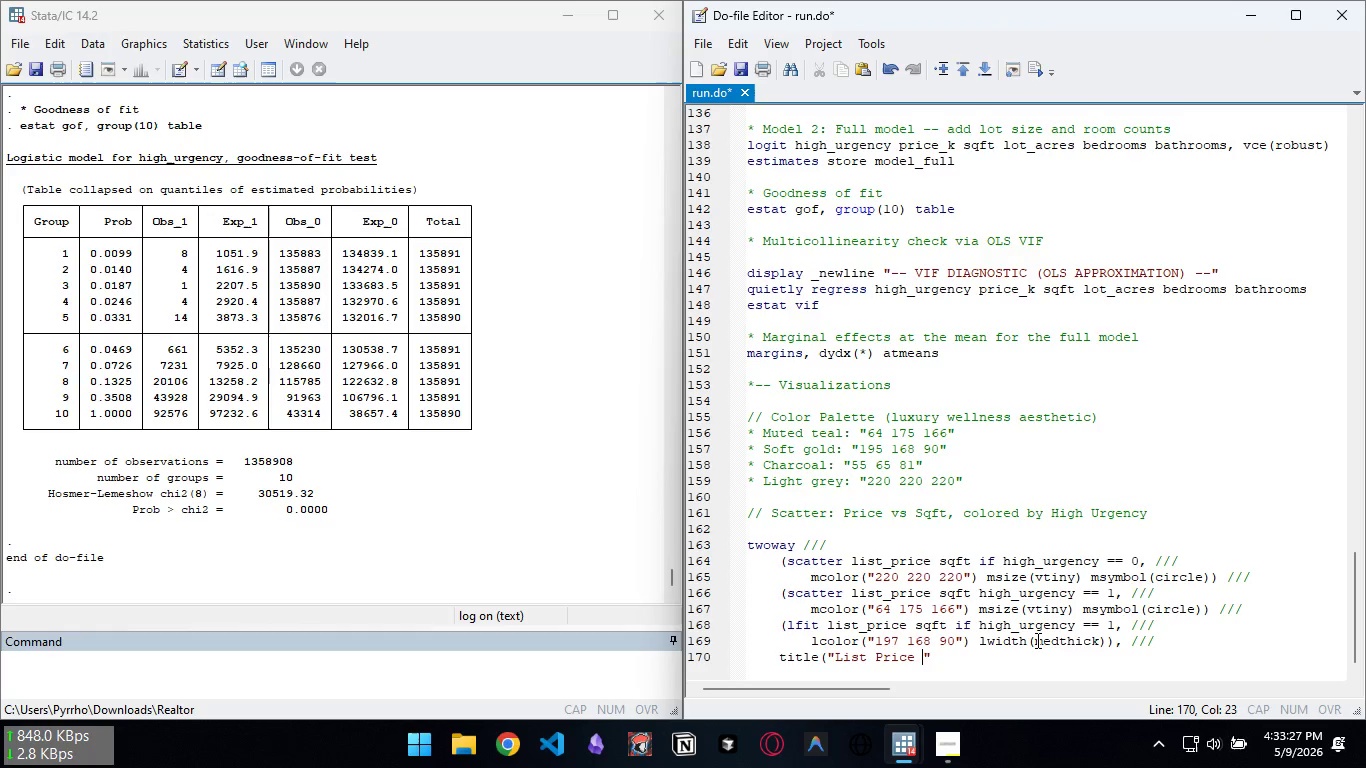 
type( vs Home Size by Buyer Proi)
key(Backspace)
type(fiel)
key(Backspace)
key(Backspace)
type(le)
 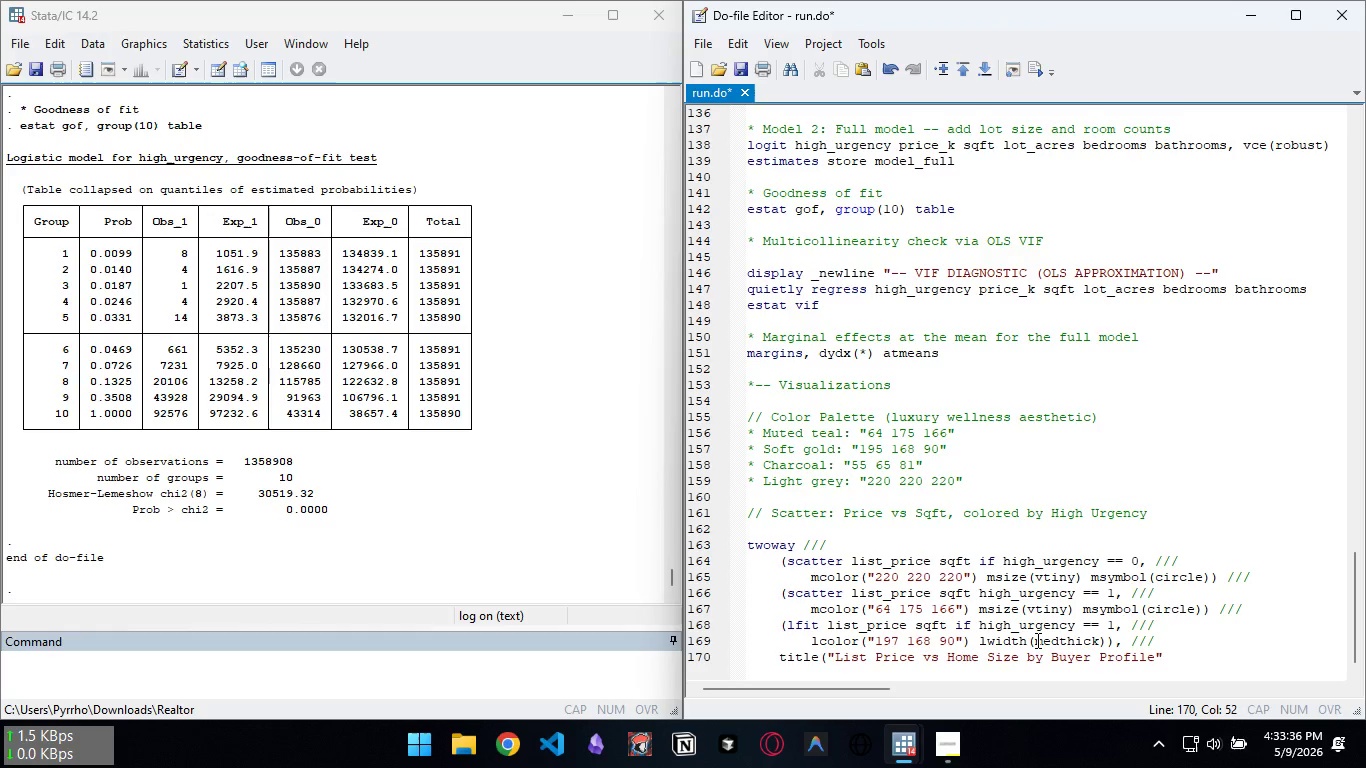 
key(ArrowRight)
 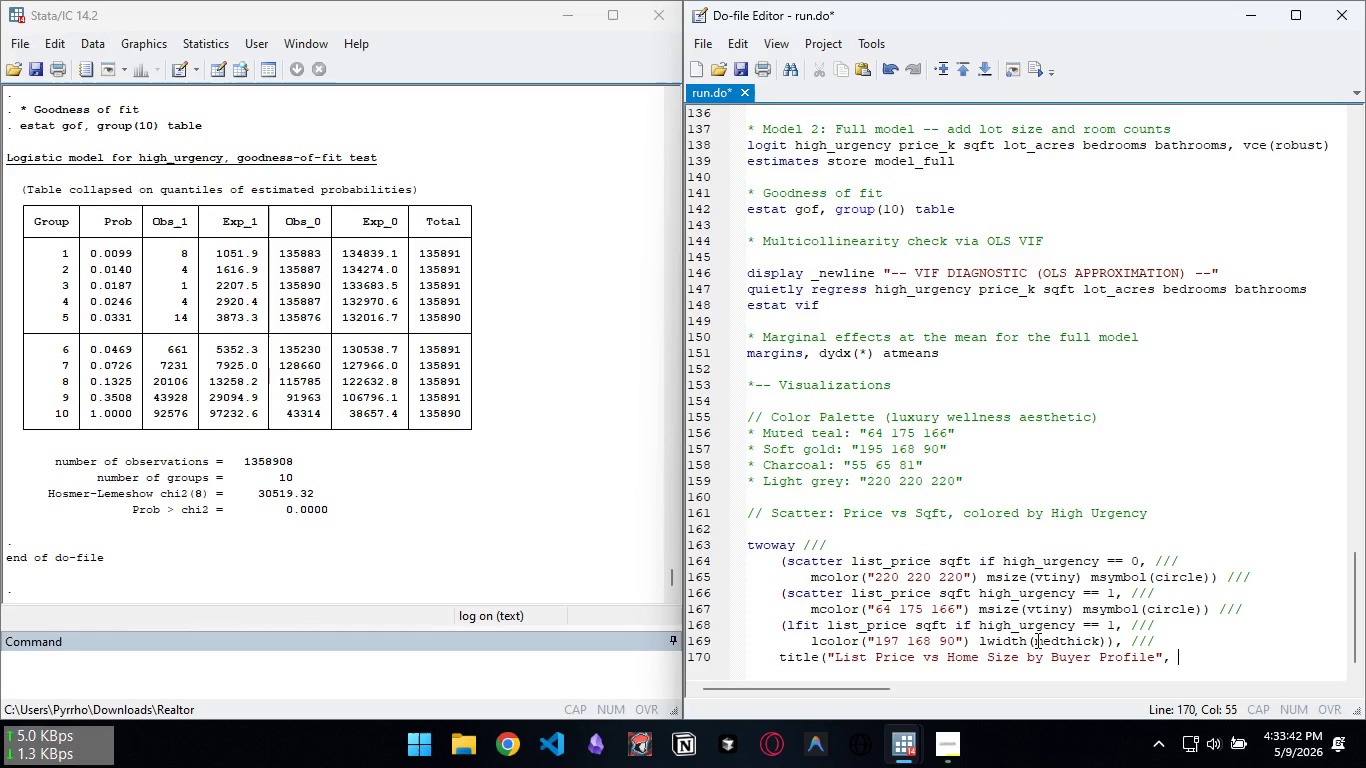 
key(Comma)
 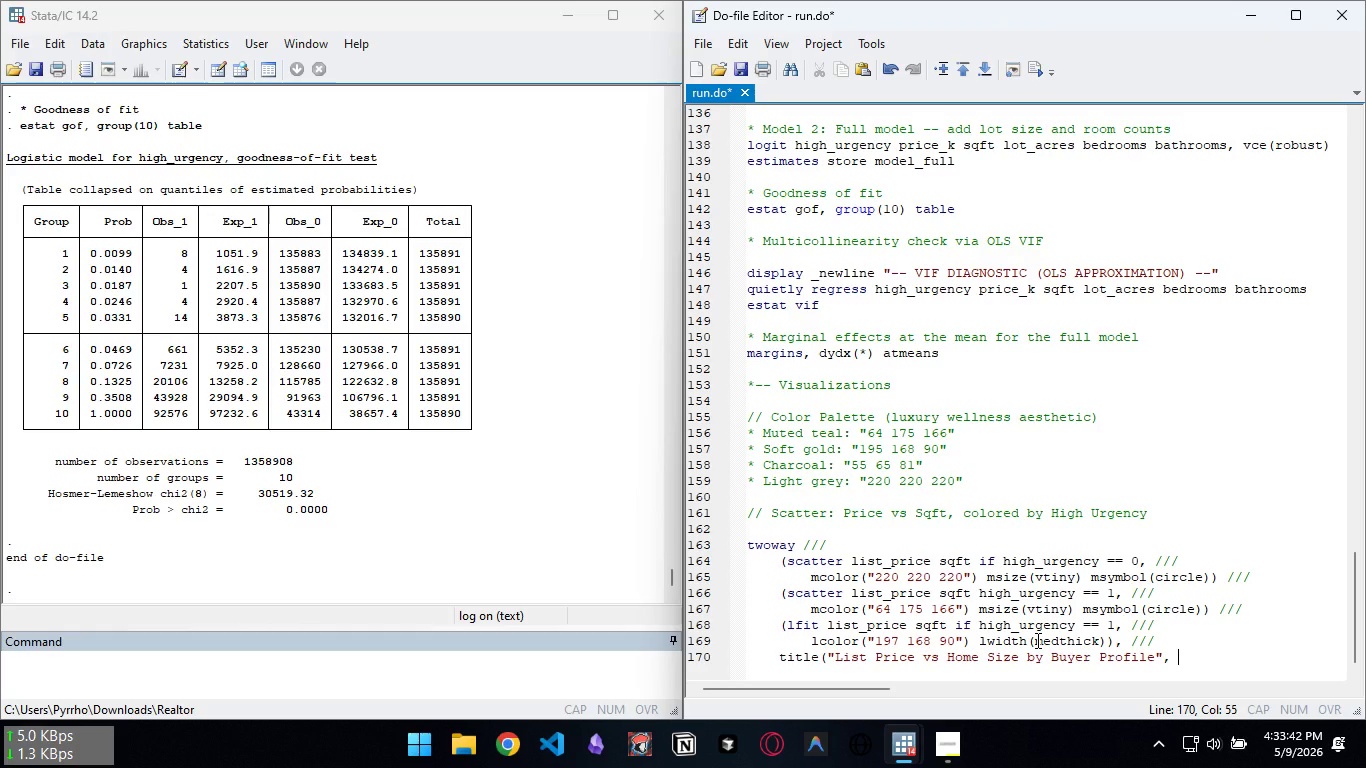 
key(Space)
 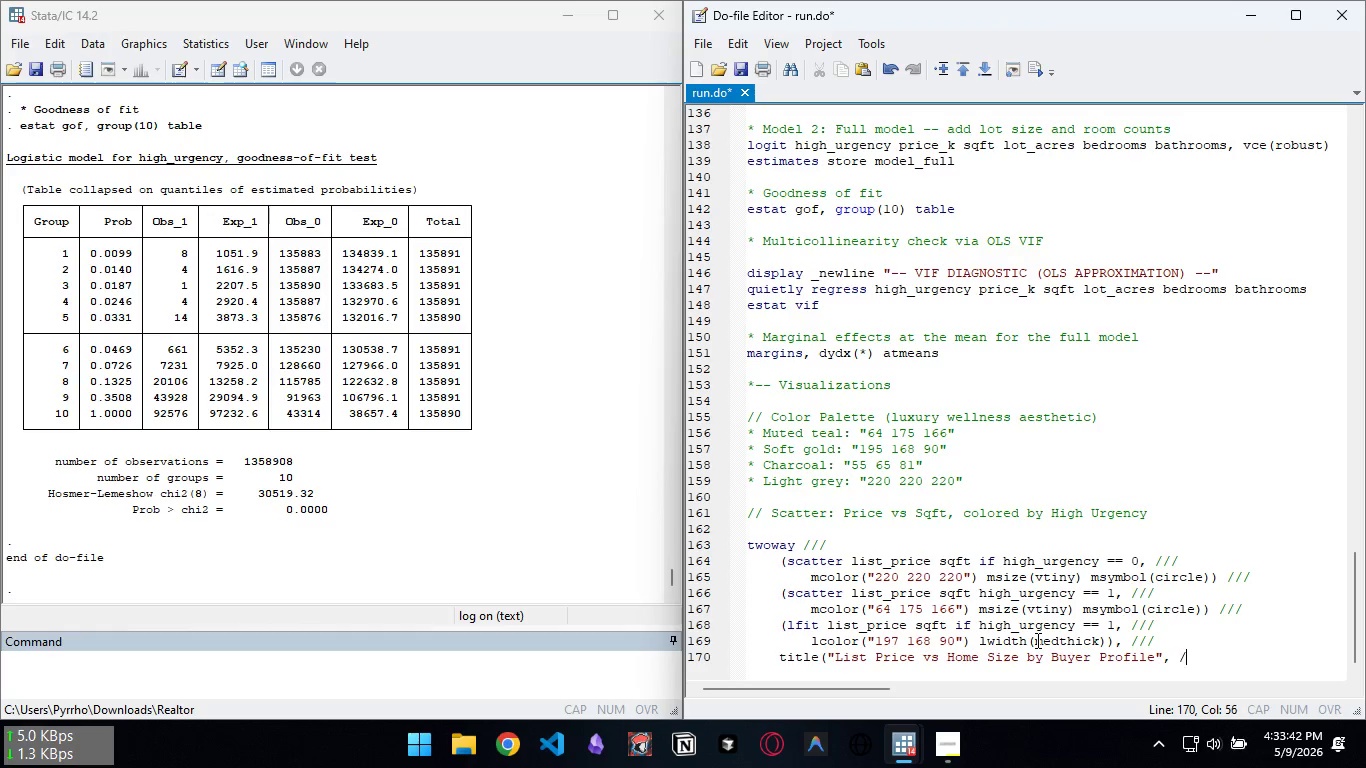 
key(Slash)
 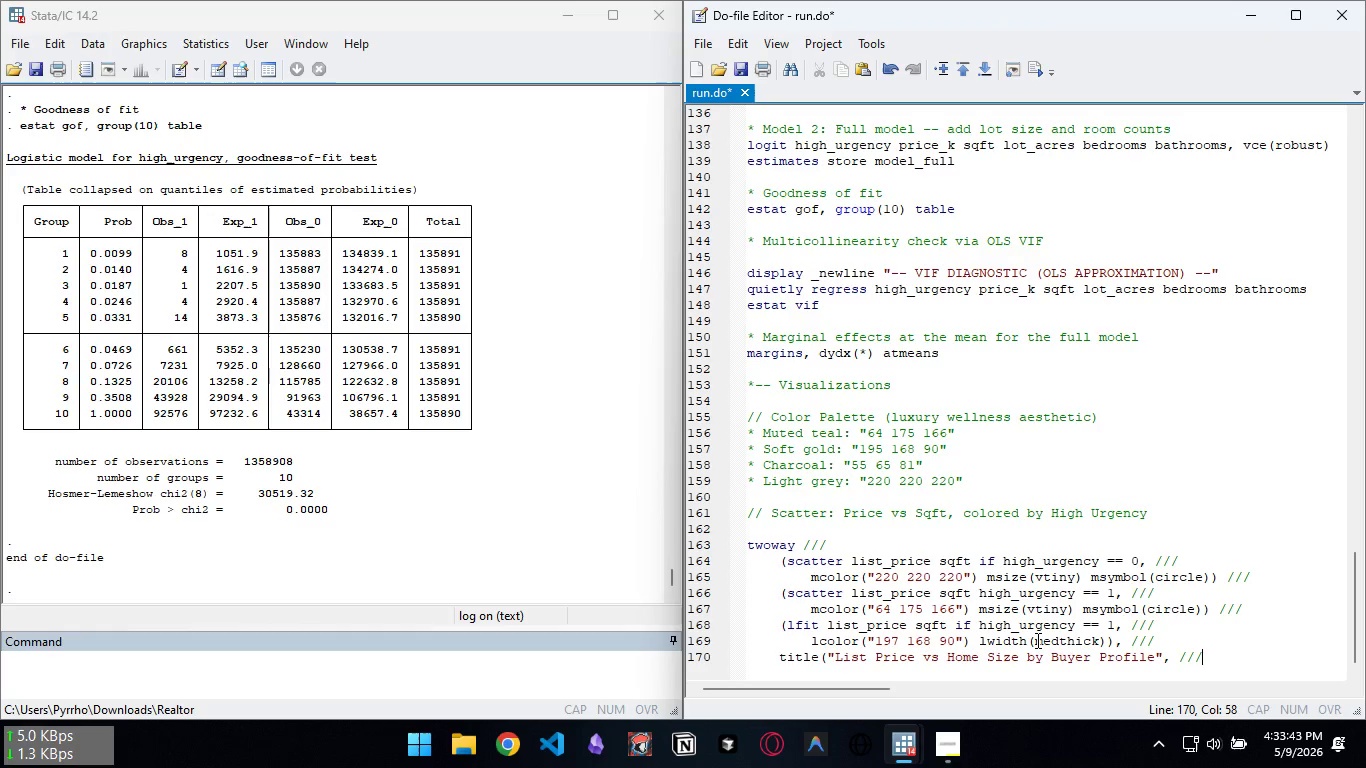 
key(Slash)
 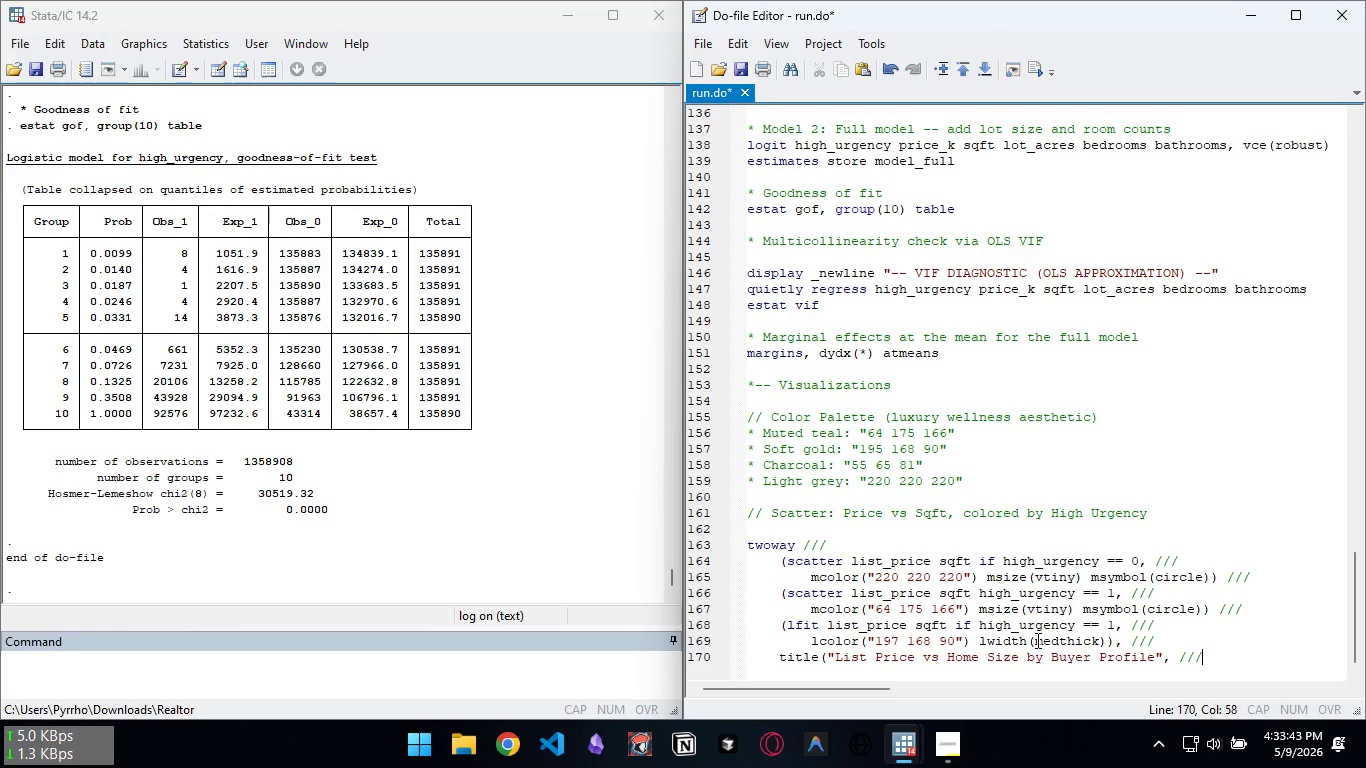 
key(Slash)
 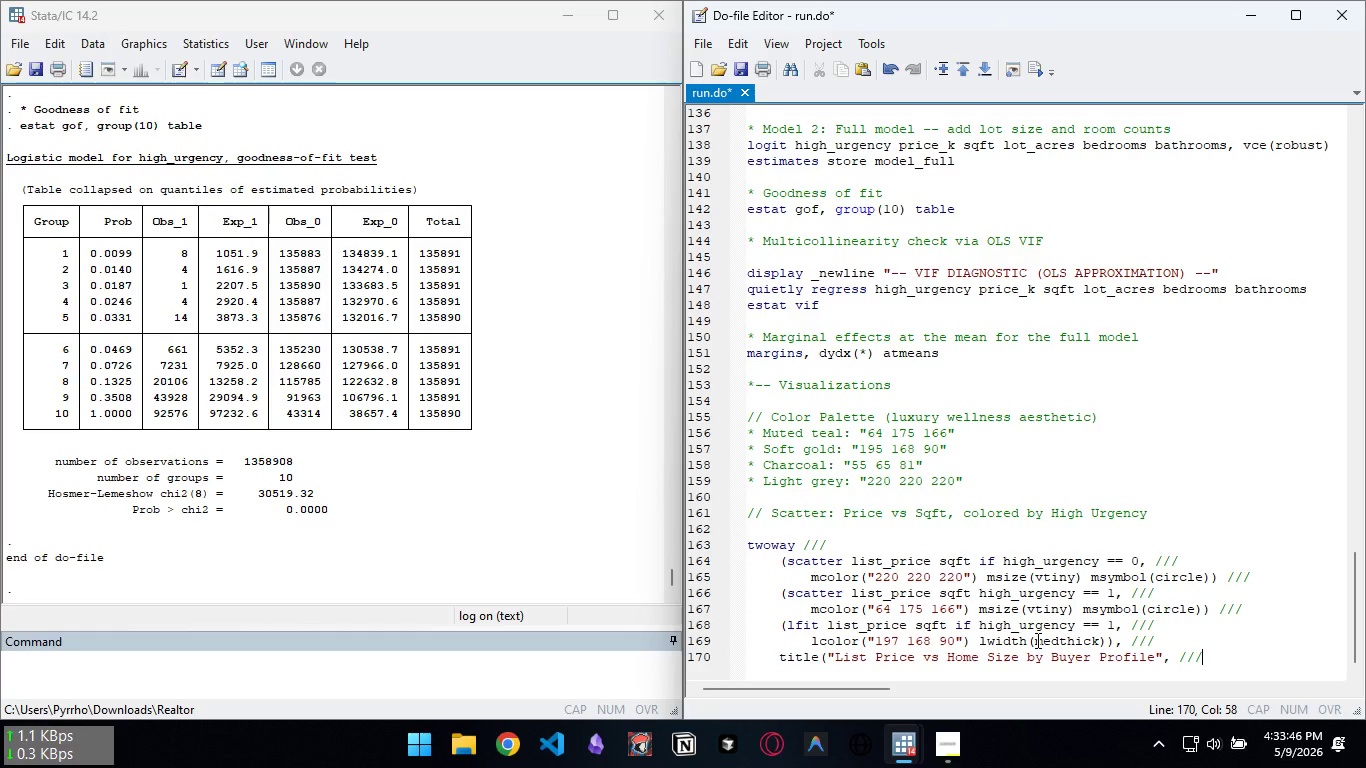 
key(Enter)
 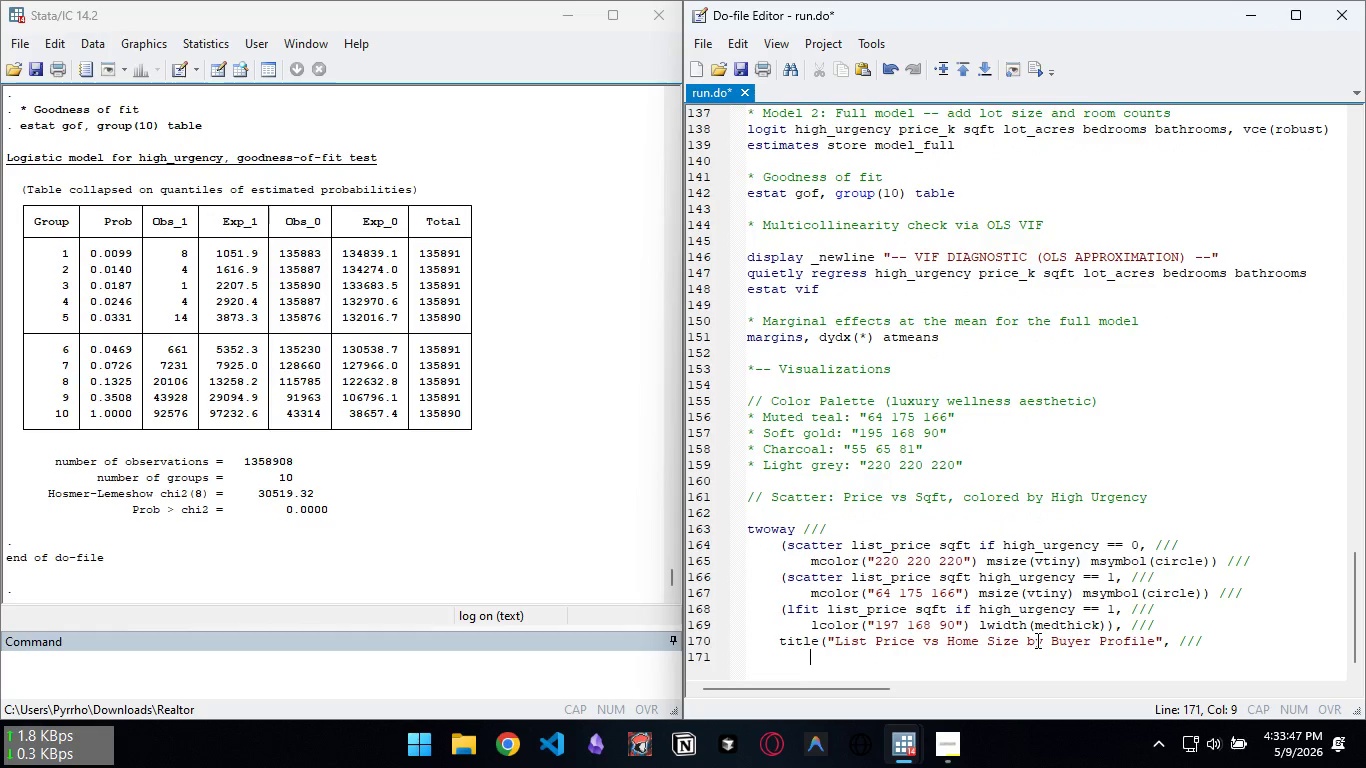 
key(Tab)
type(size(medm)
key(Backspace)
type(small) color("55 65 81") position(11) span) ///)
 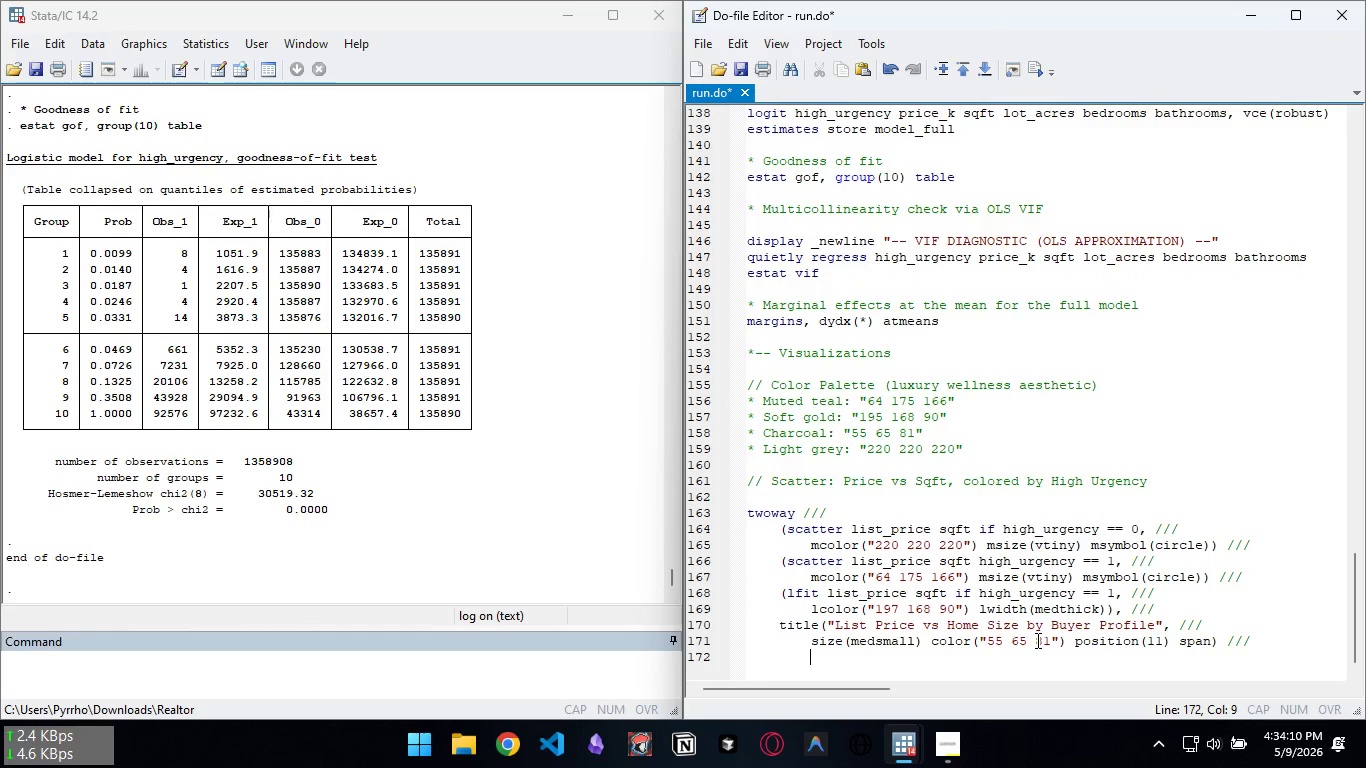 
 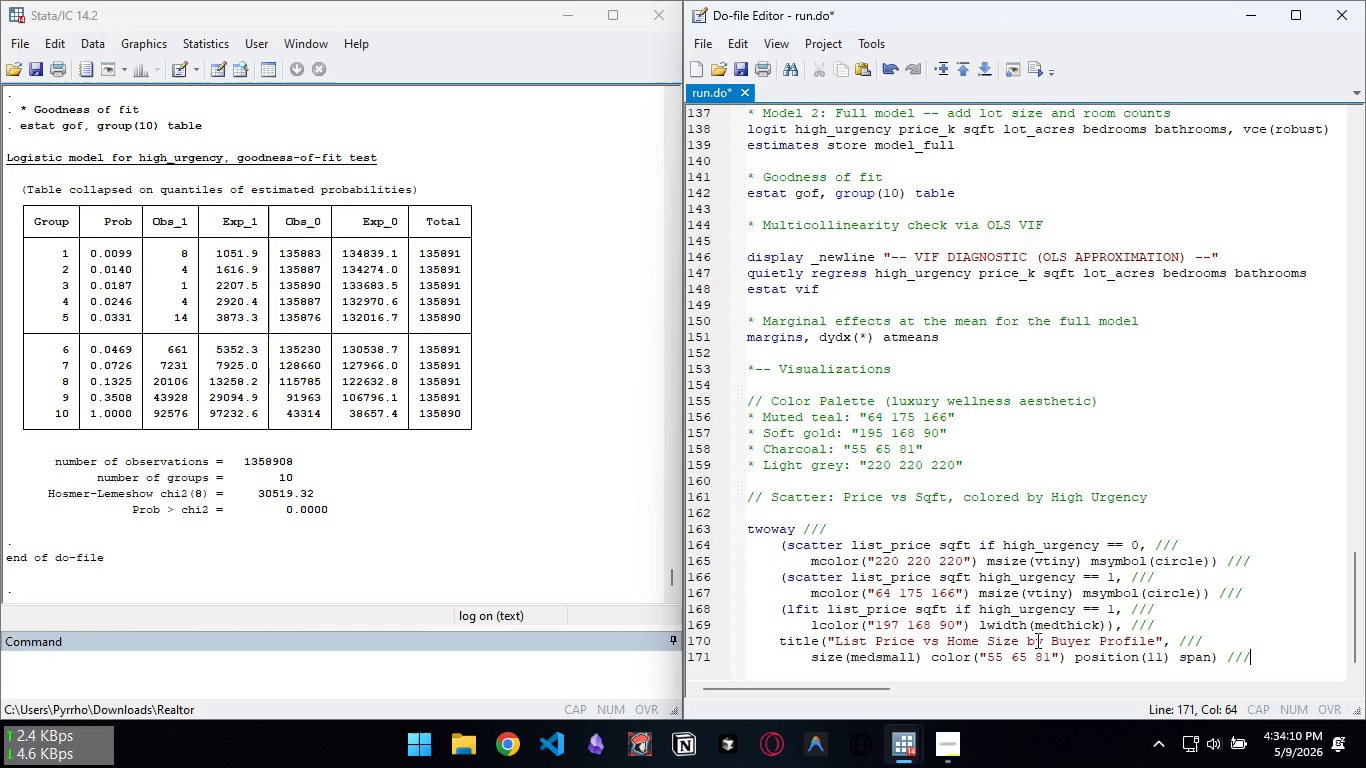 
key(Enter)
 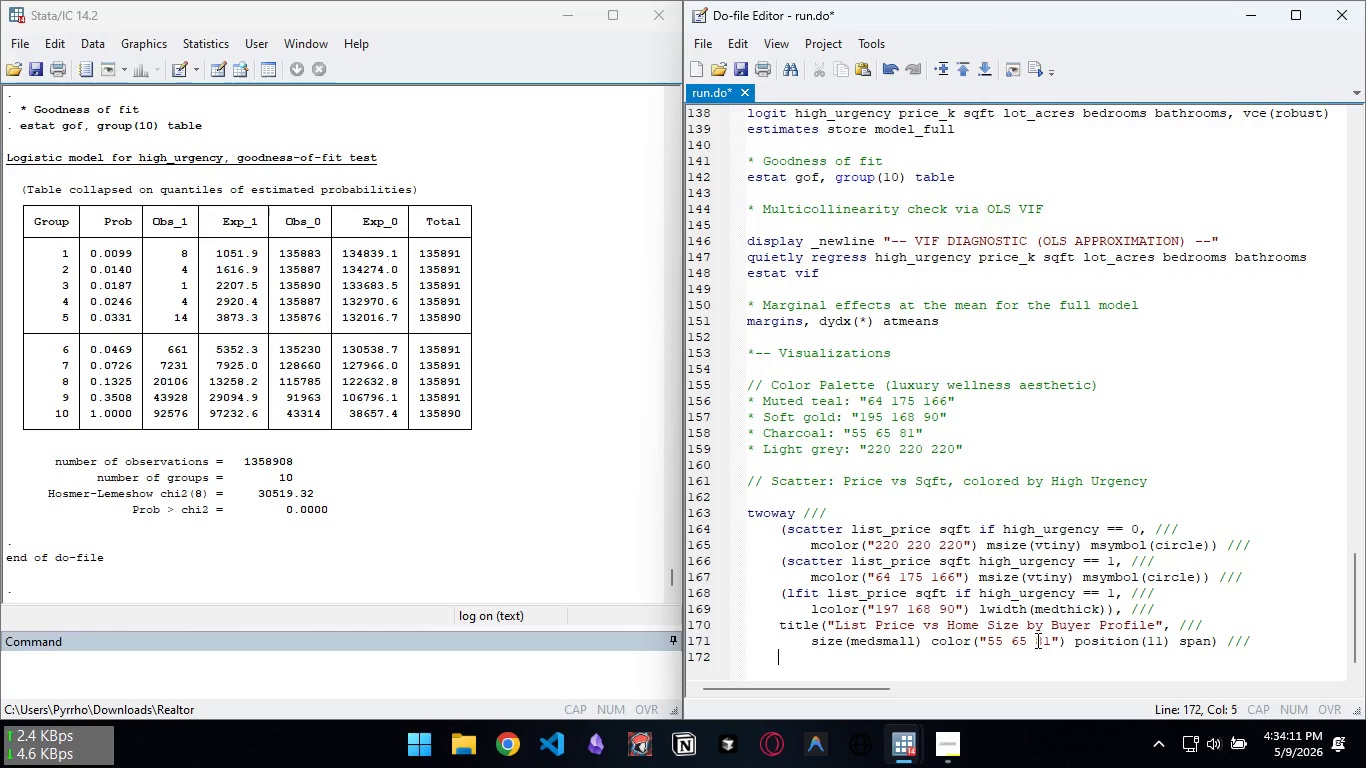 
key(Backspace)
 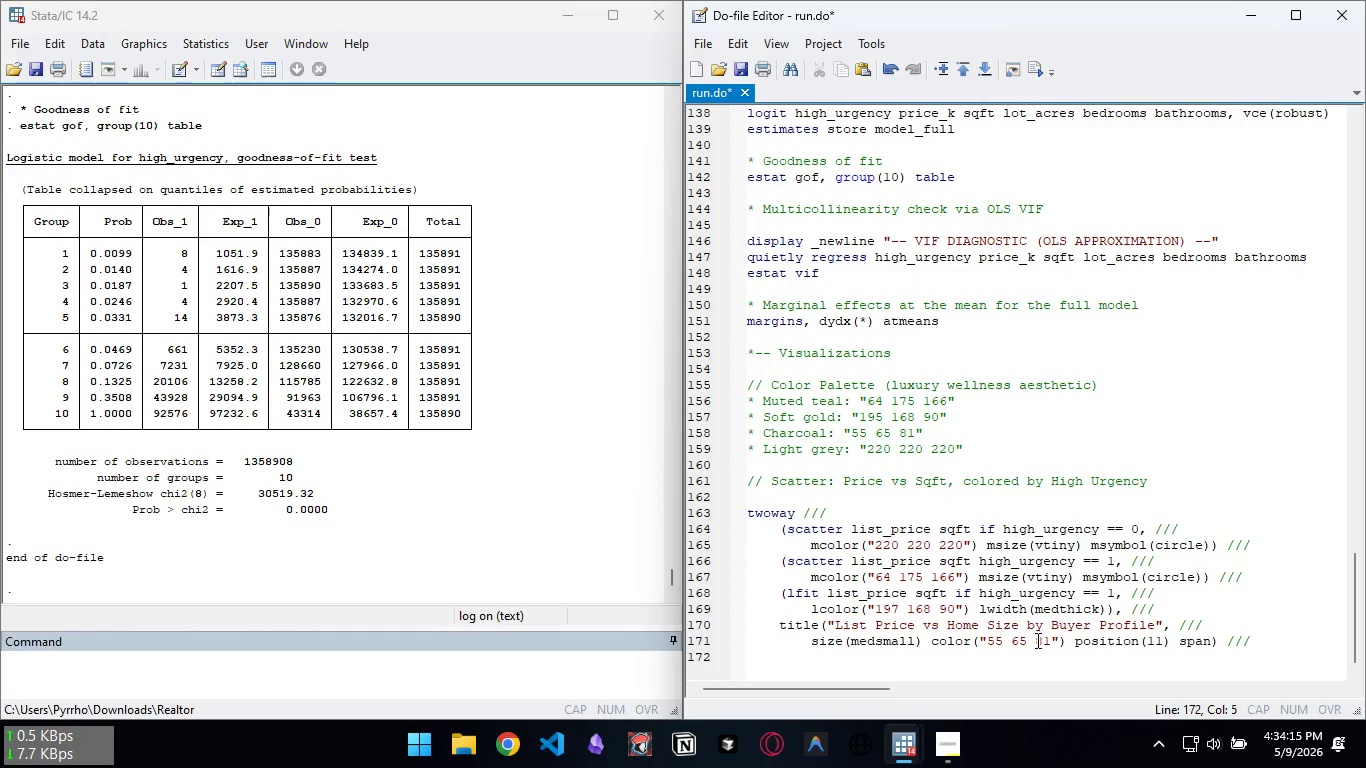 
type(subtil)
key(Backspace)
type(tle("i)
key(Backspace)
type(High-Urgency Executive Migrant Profiles Highlighted", ///)
 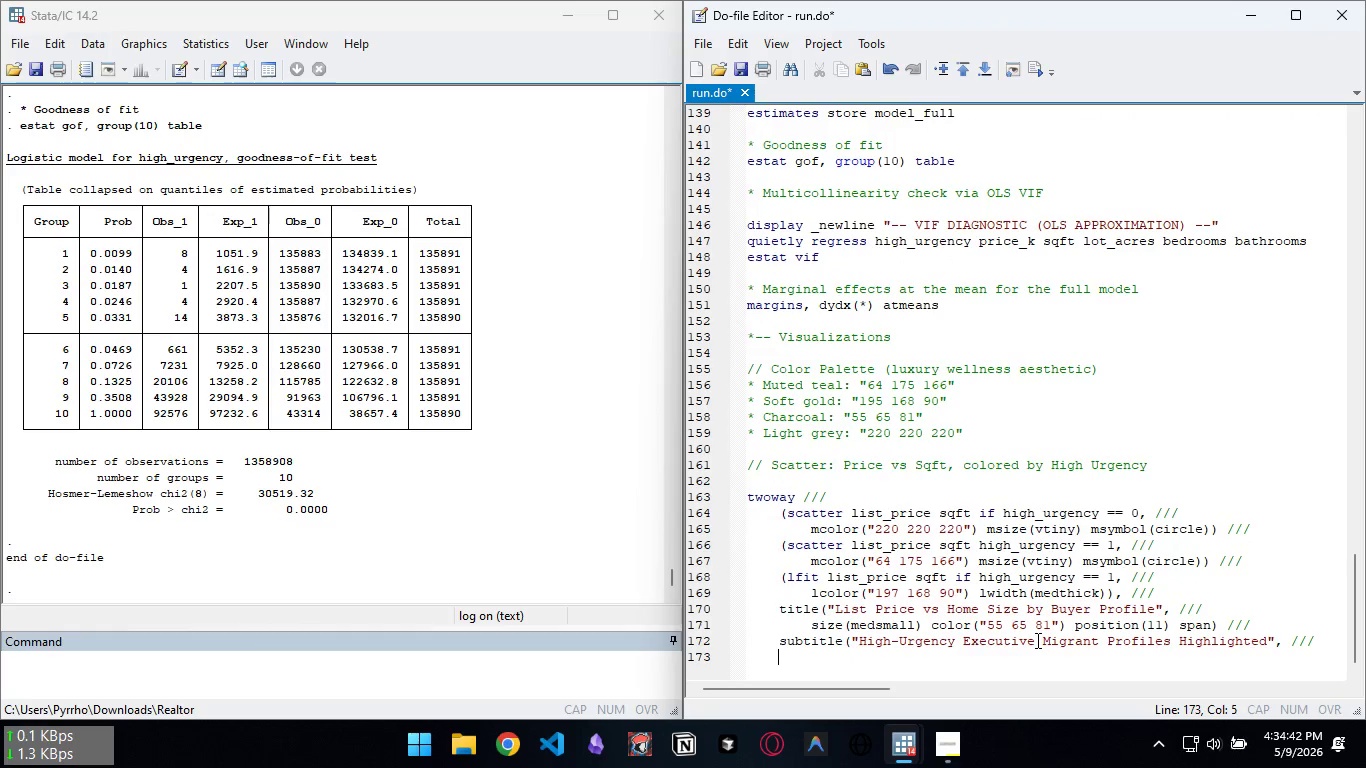 
 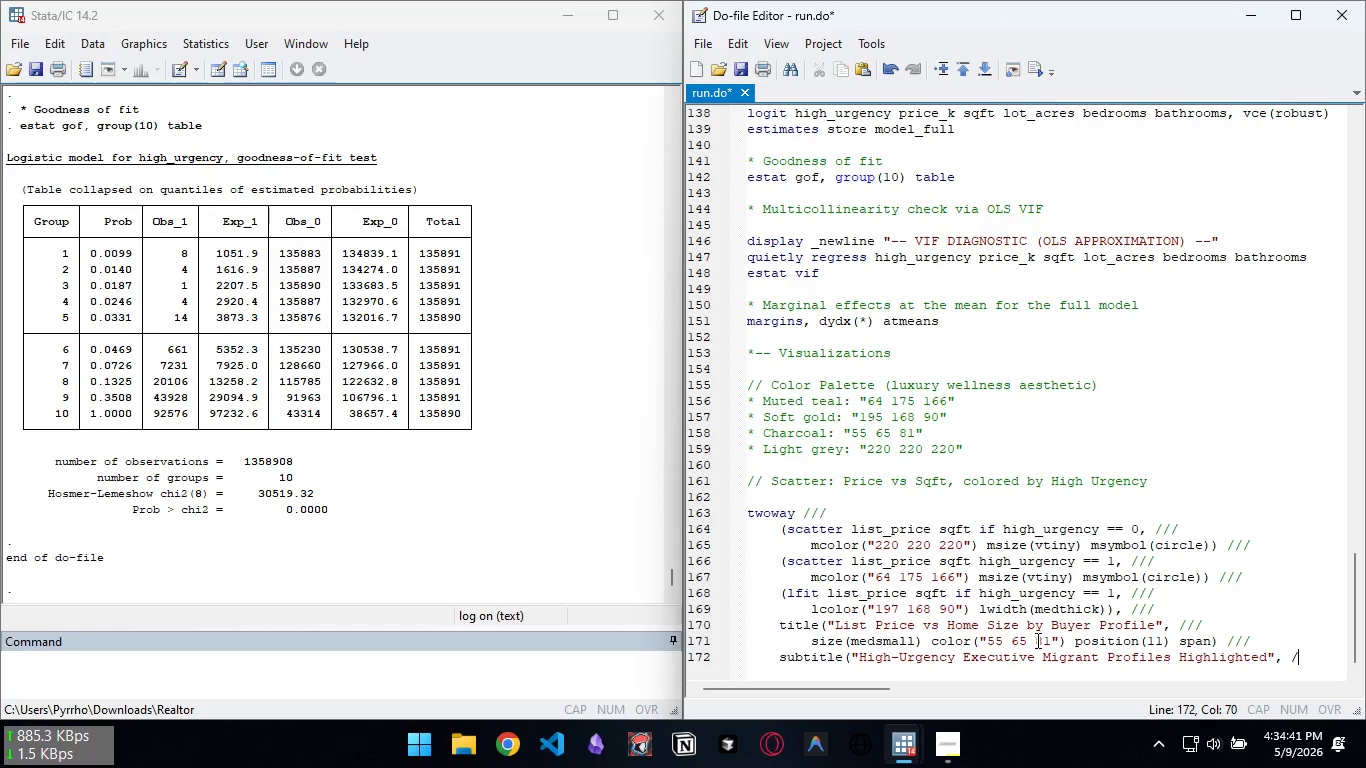 
key(Enter)
 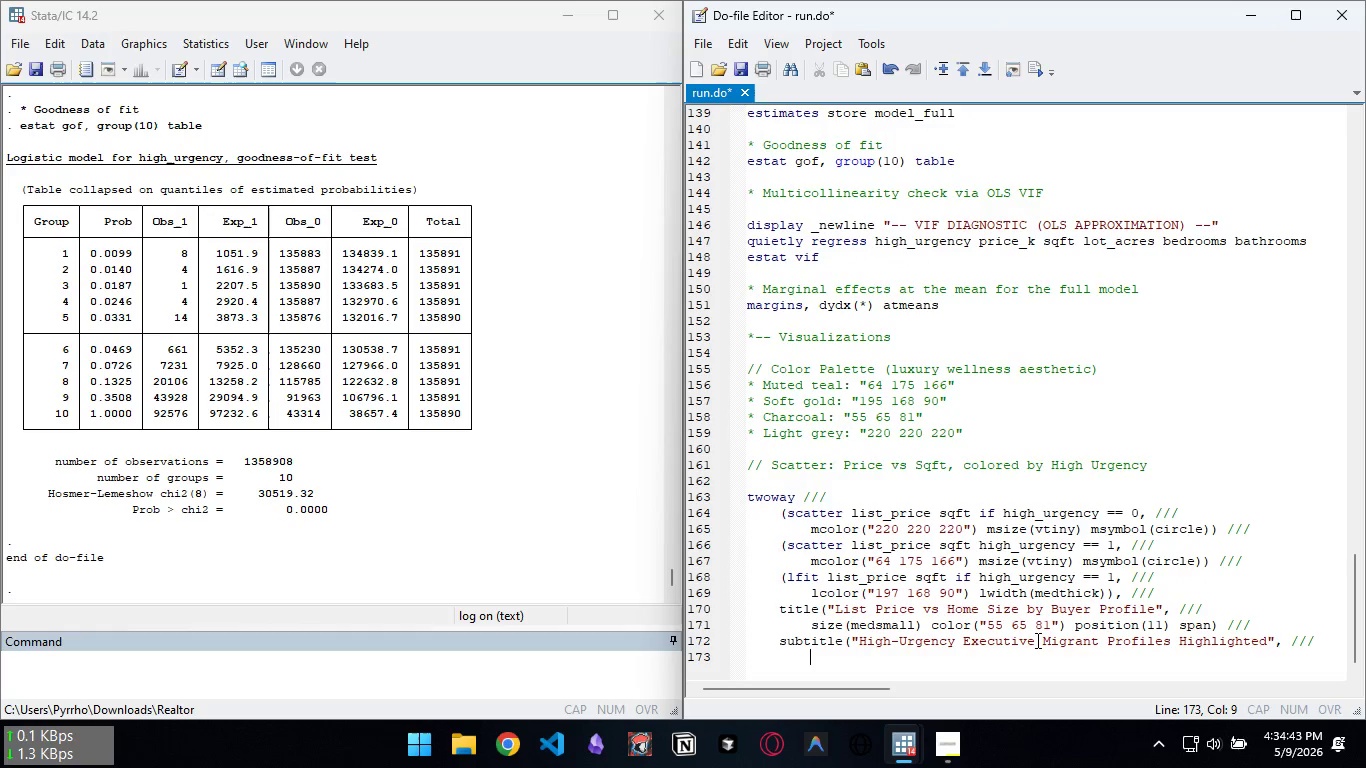 
key(Tab)
 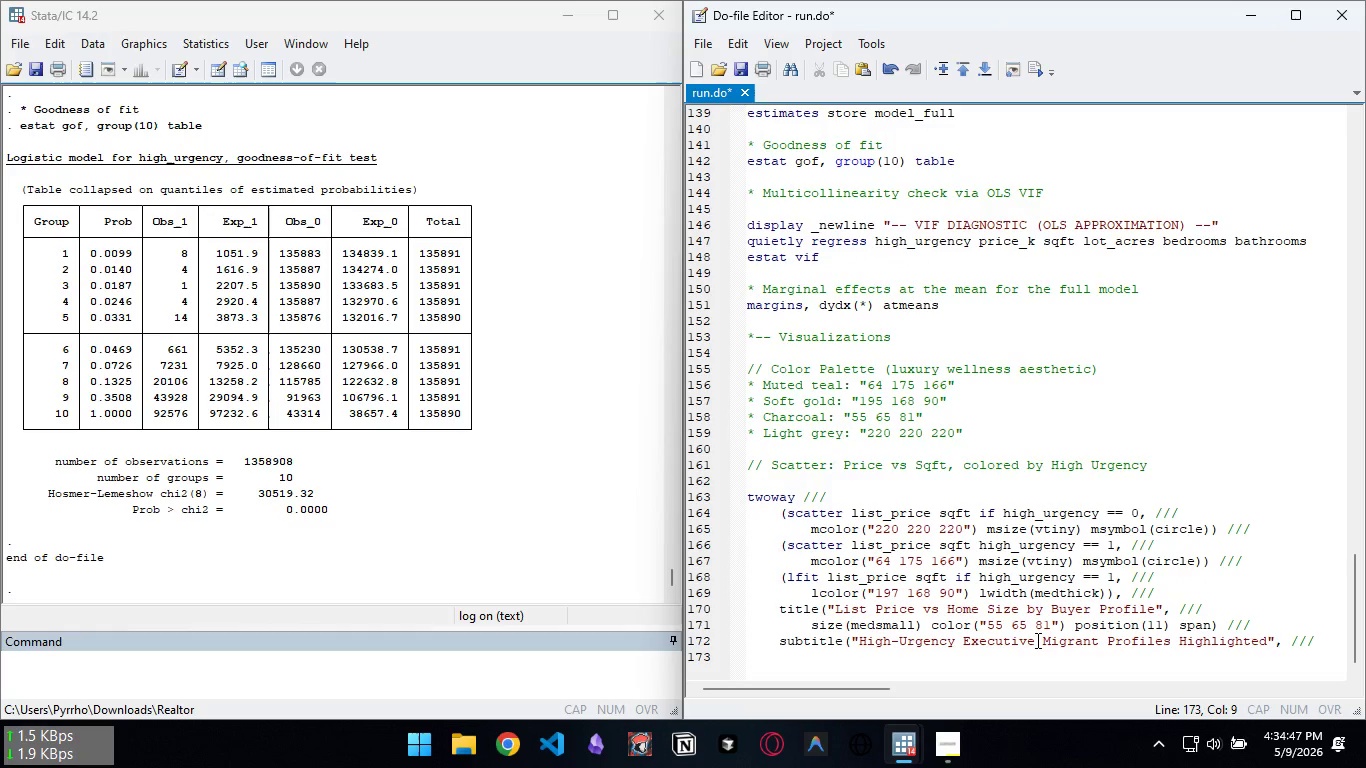 
wait(5.88)
 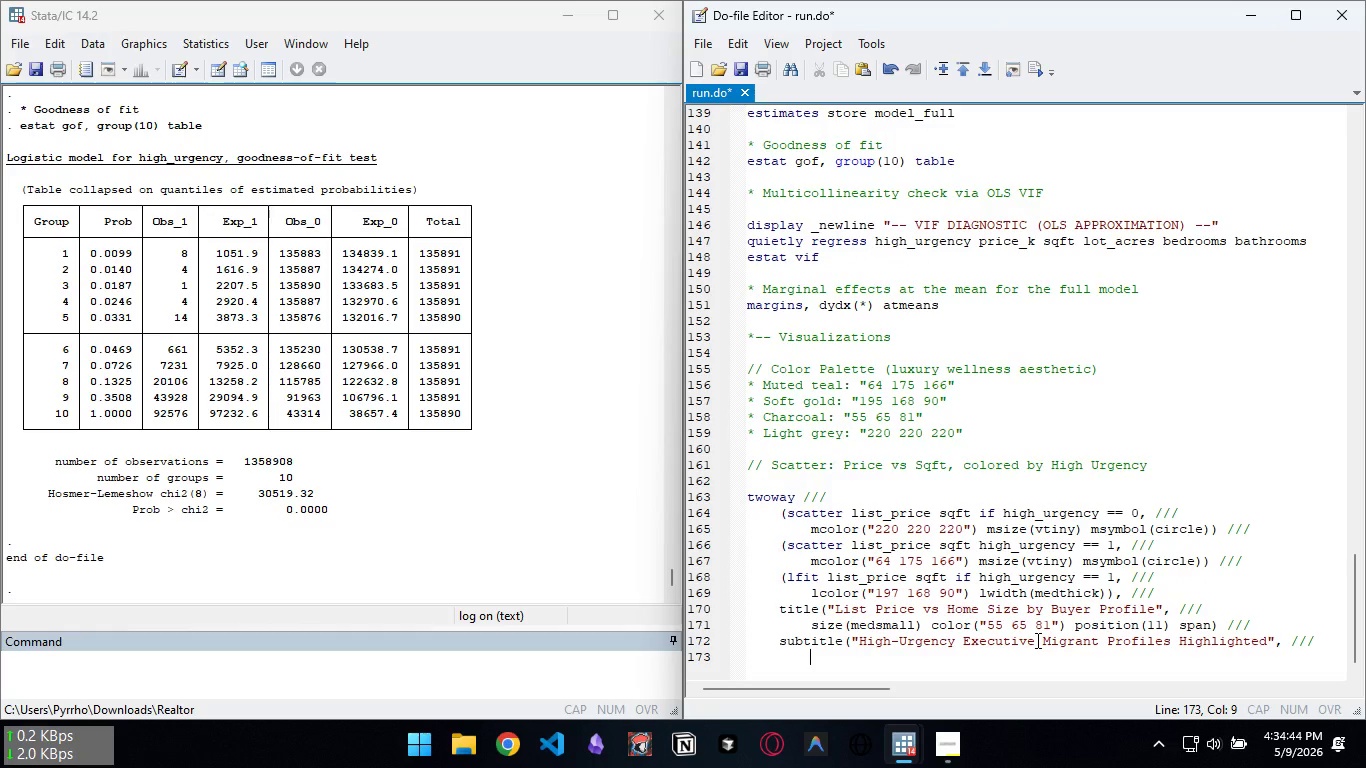 
type(size(small) color()
 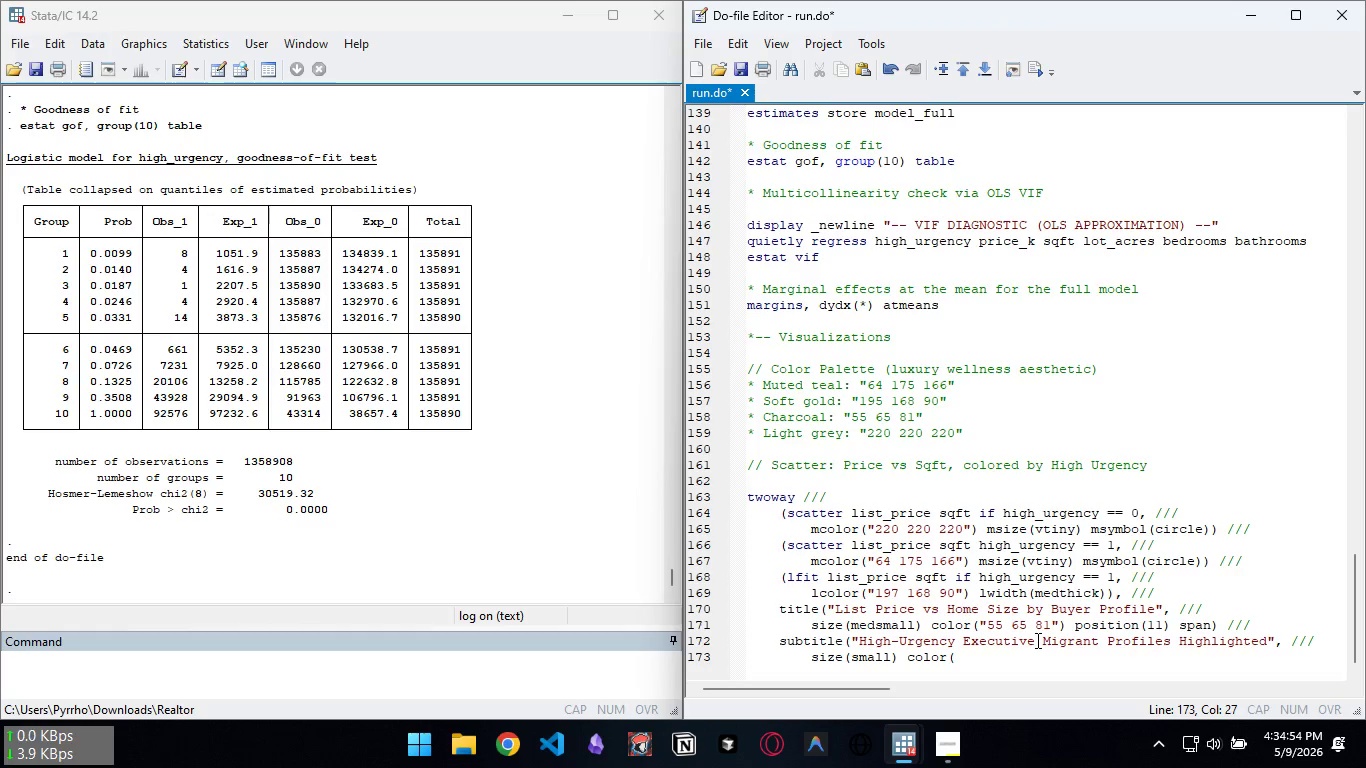 
type(gs6) position(11) span))
 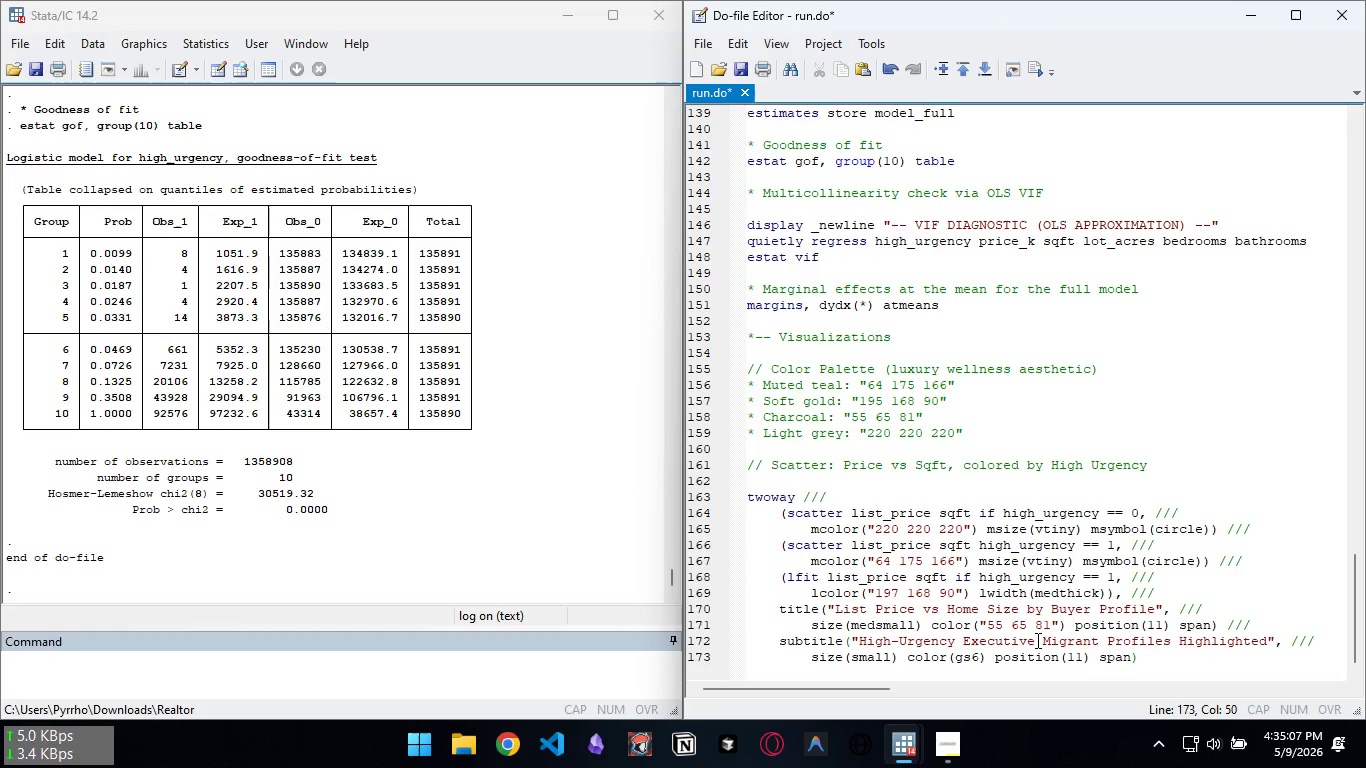 
key(Space)
 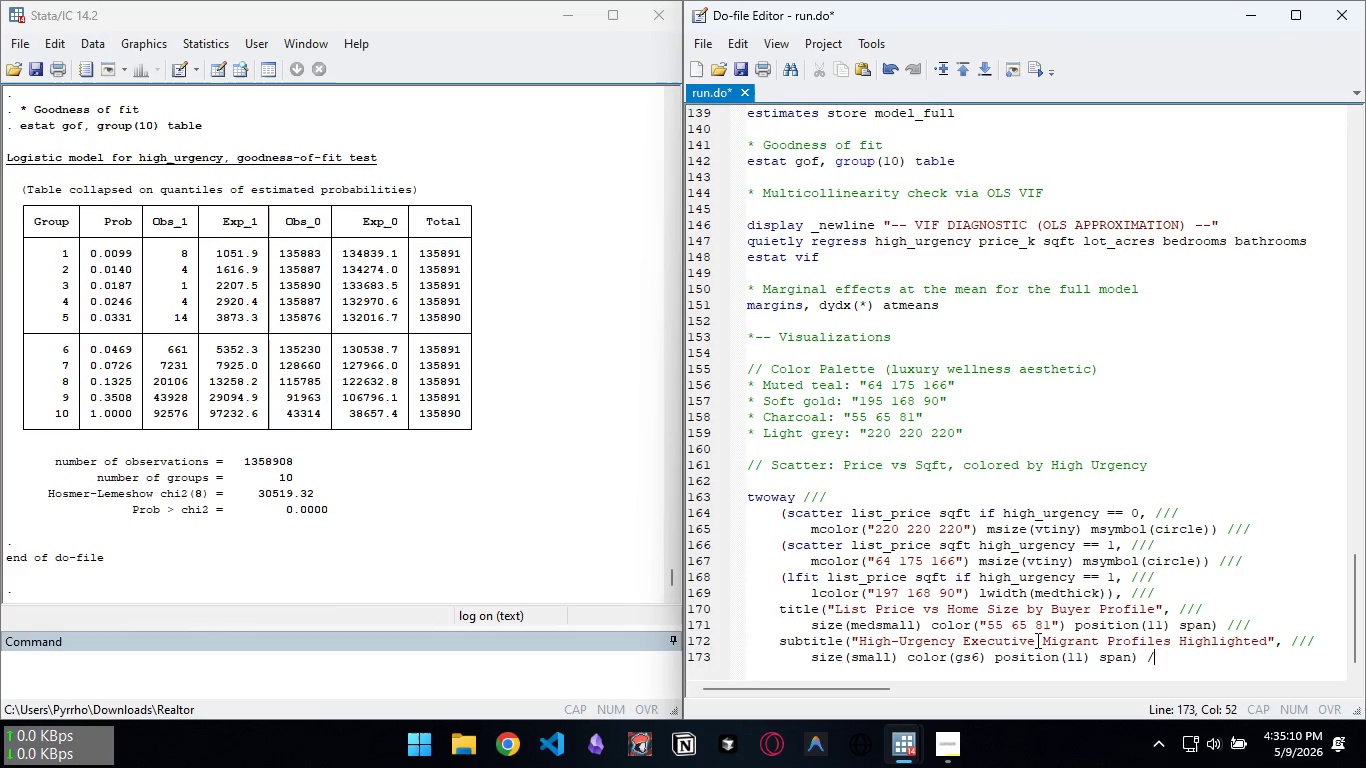 
key(Slash)
 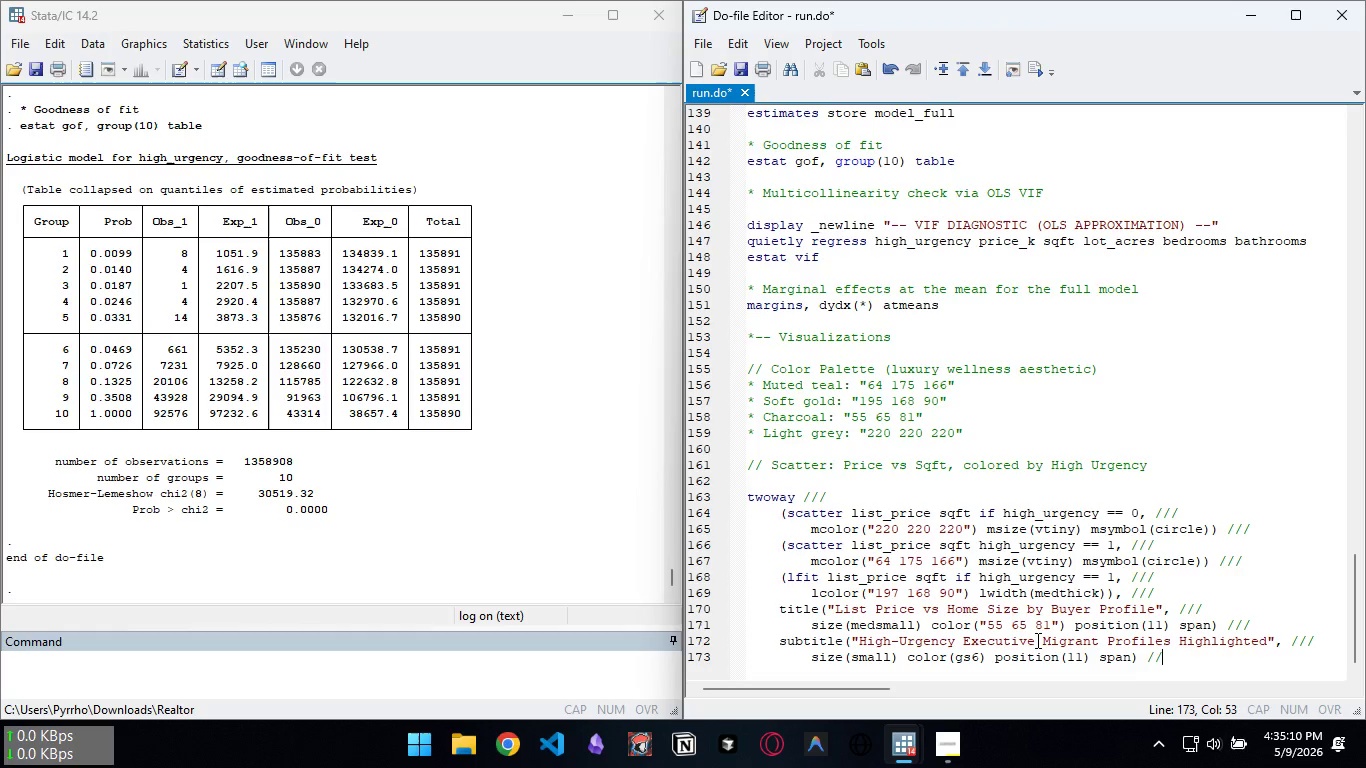 
key(Slash)
 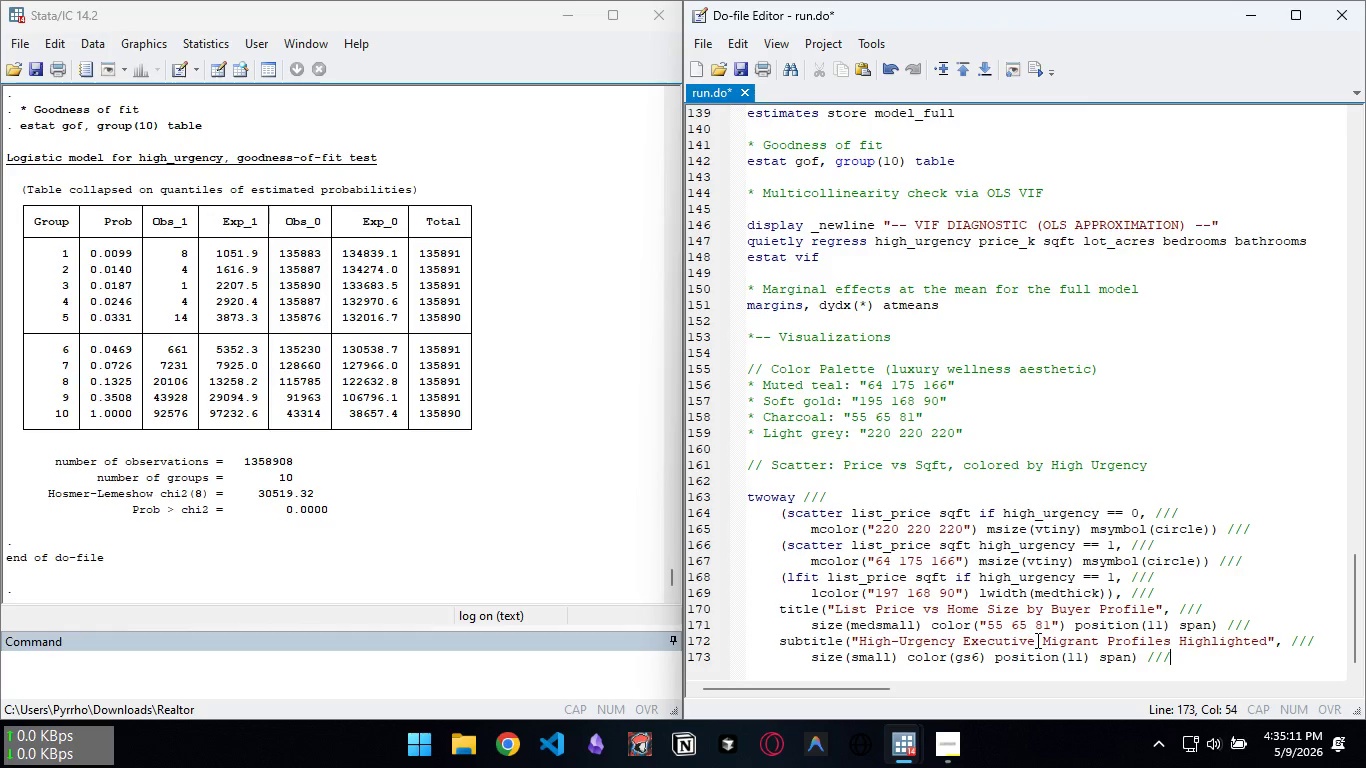 
key(Slash)
 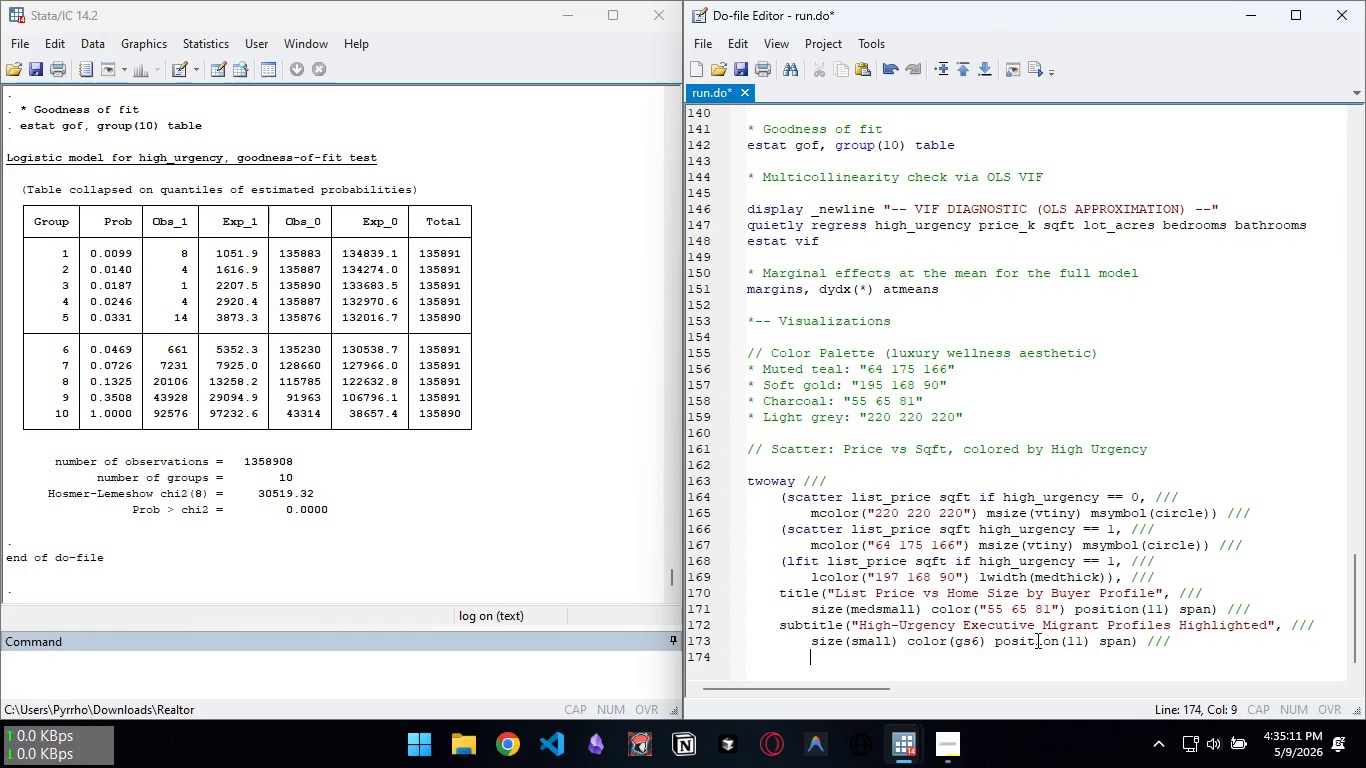 
key(Enter)
 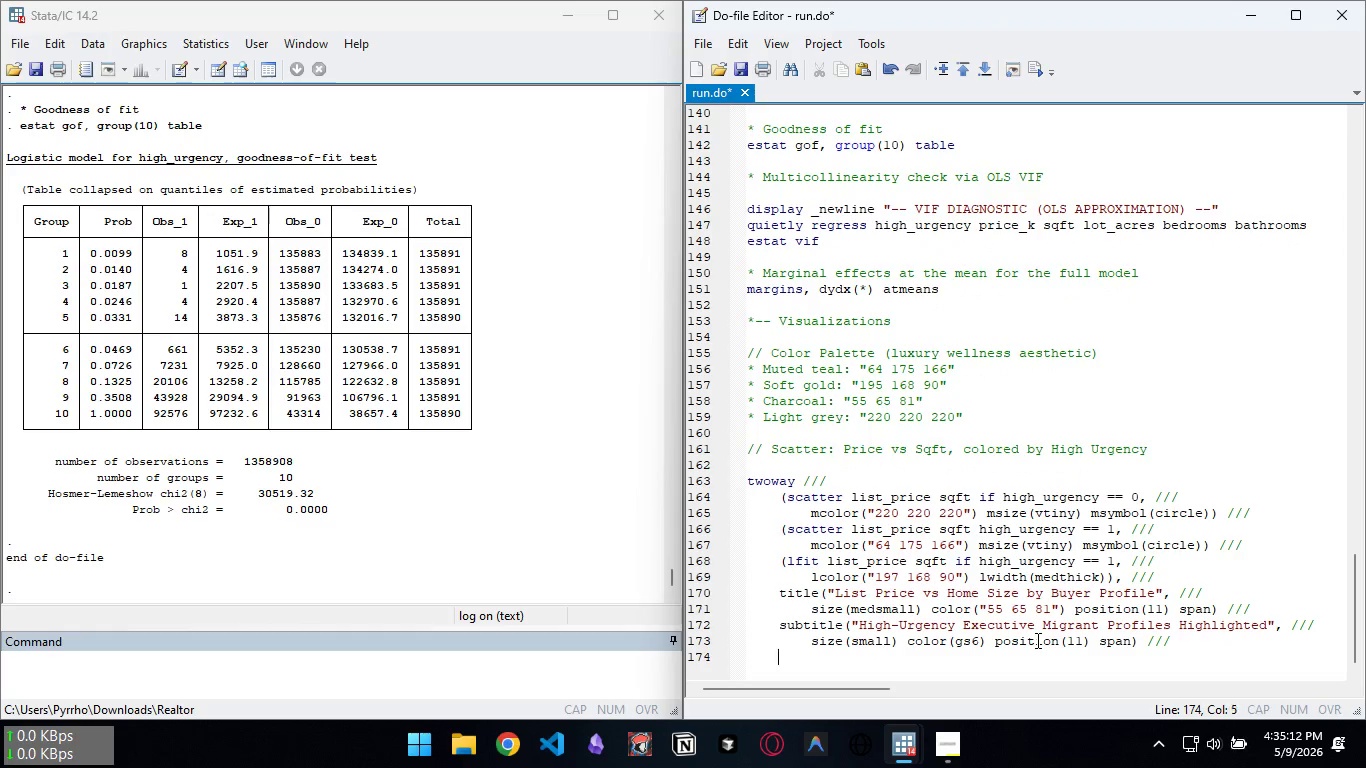 
key(Backspace)
 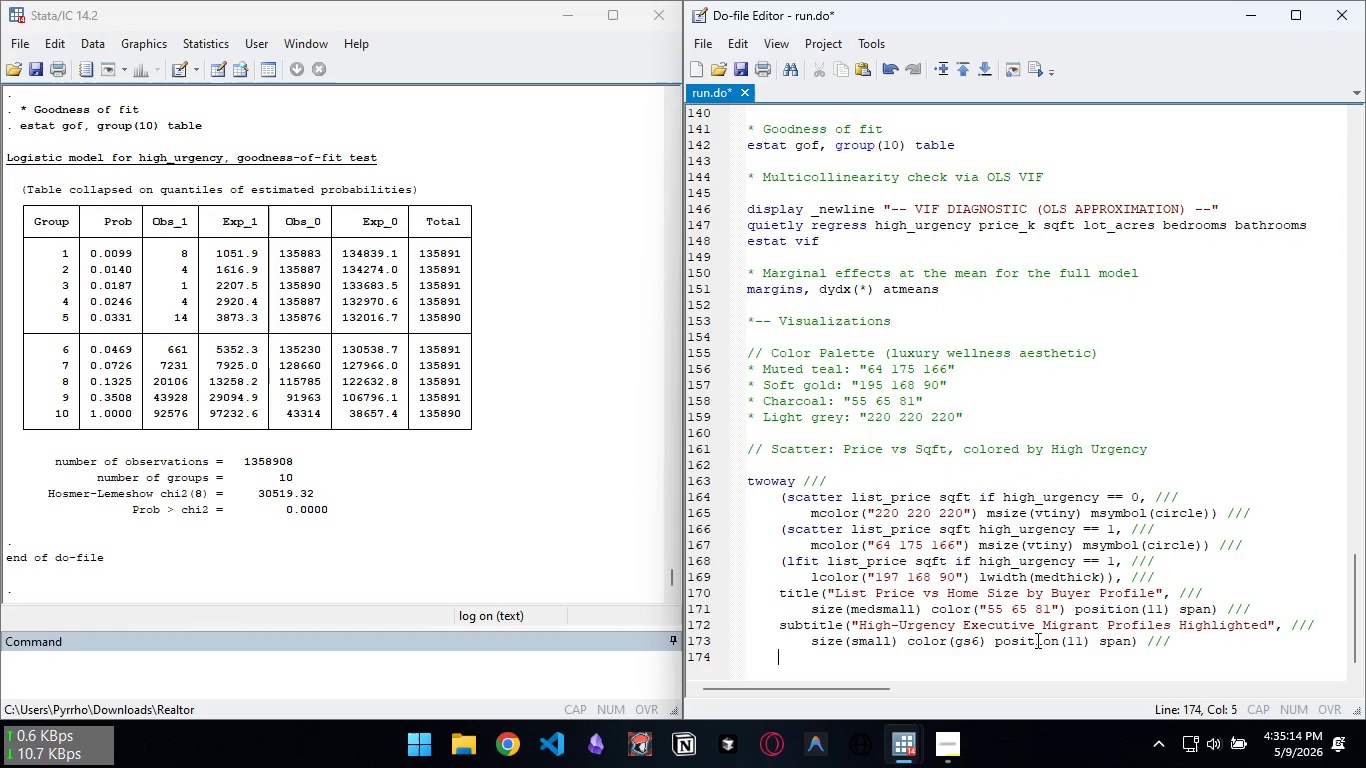 
type(xtitle)
 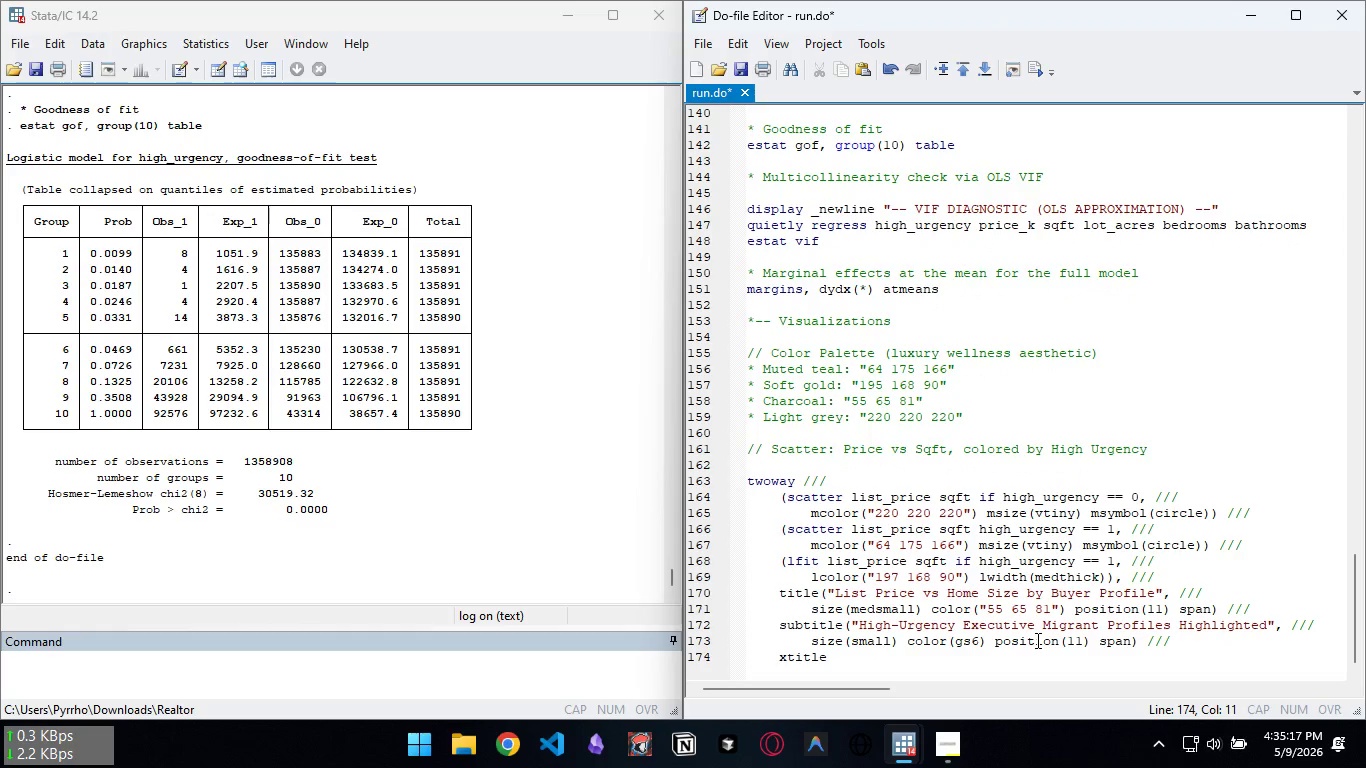 
hold_key(key=ShiftLeft, duration=1.52)
 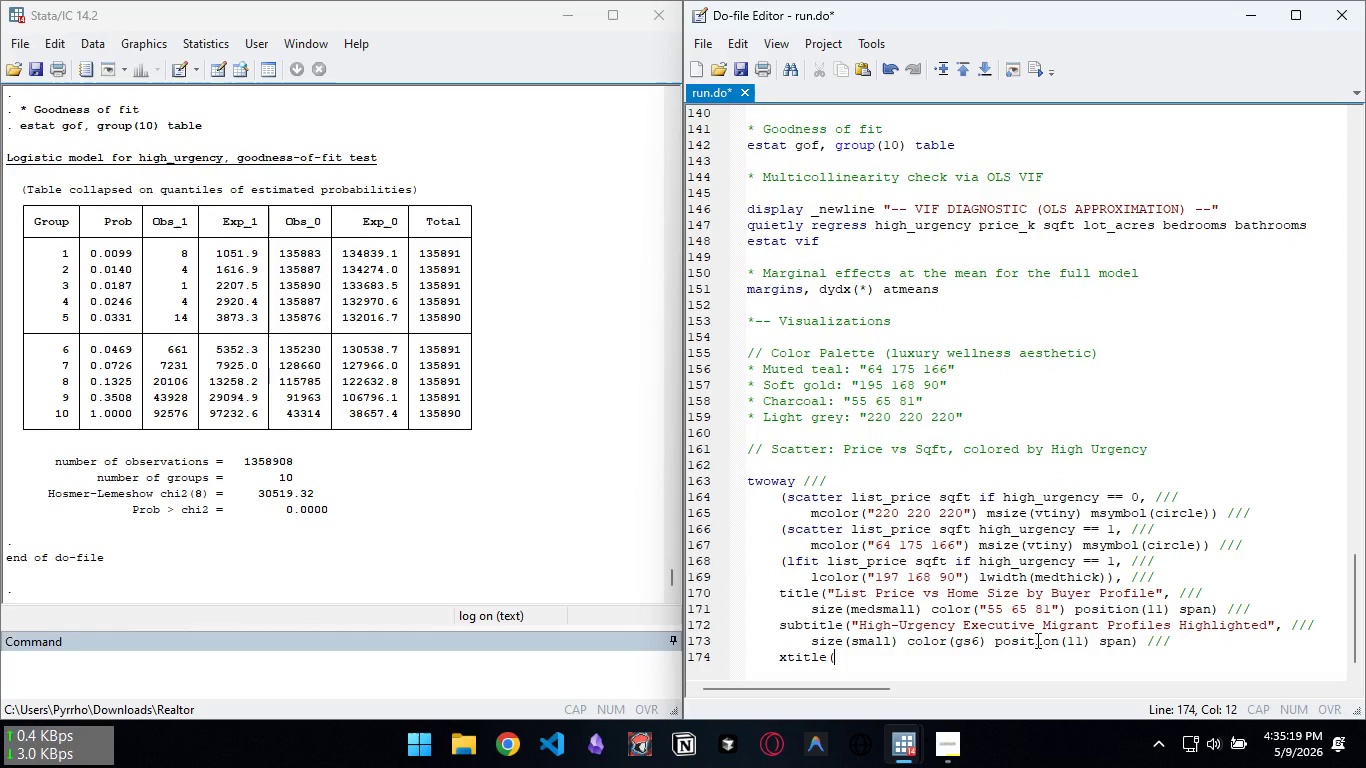 
type(("hom)
 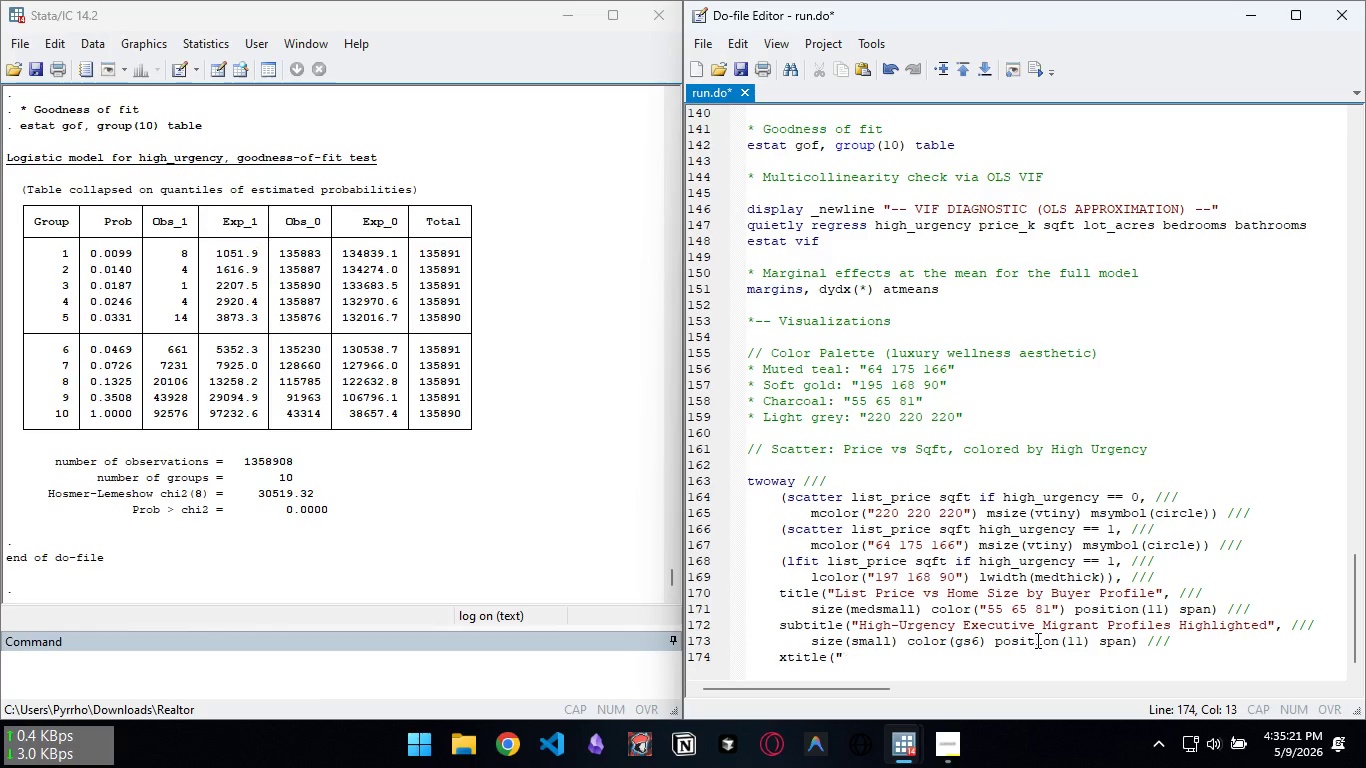 
key(Control+ControlLeft)
 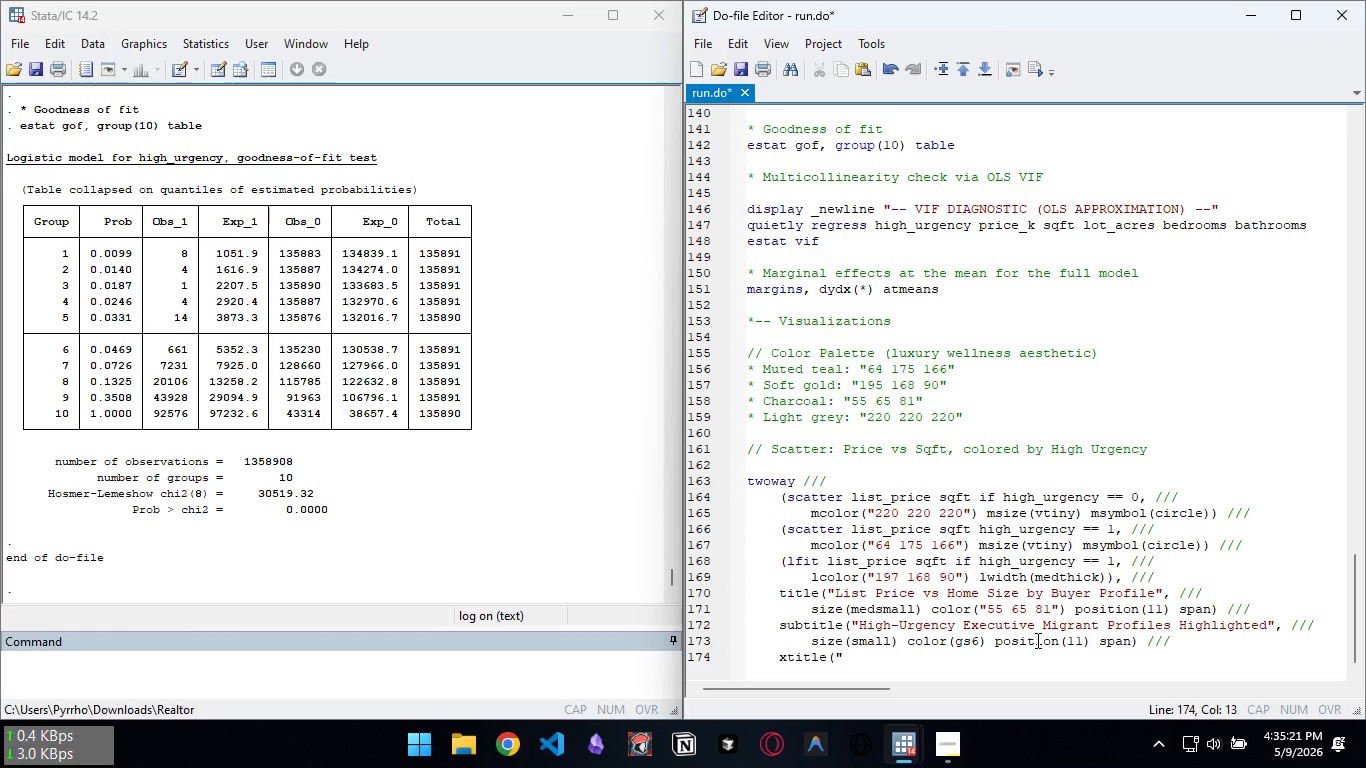 
key(Control+Backspace)
 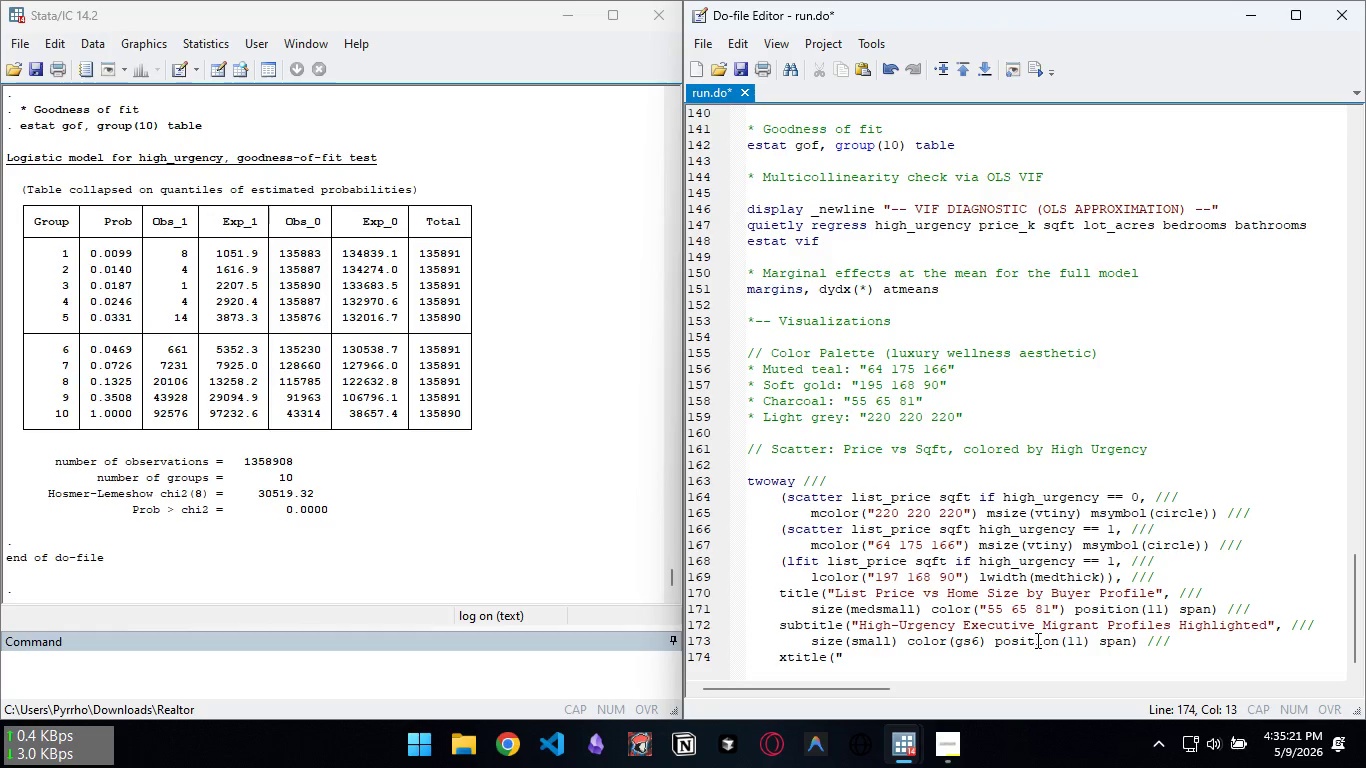 
type(Home Size (sq ft)") ytitle("l)
key(Backspace)
type(List Price (USD)"))
 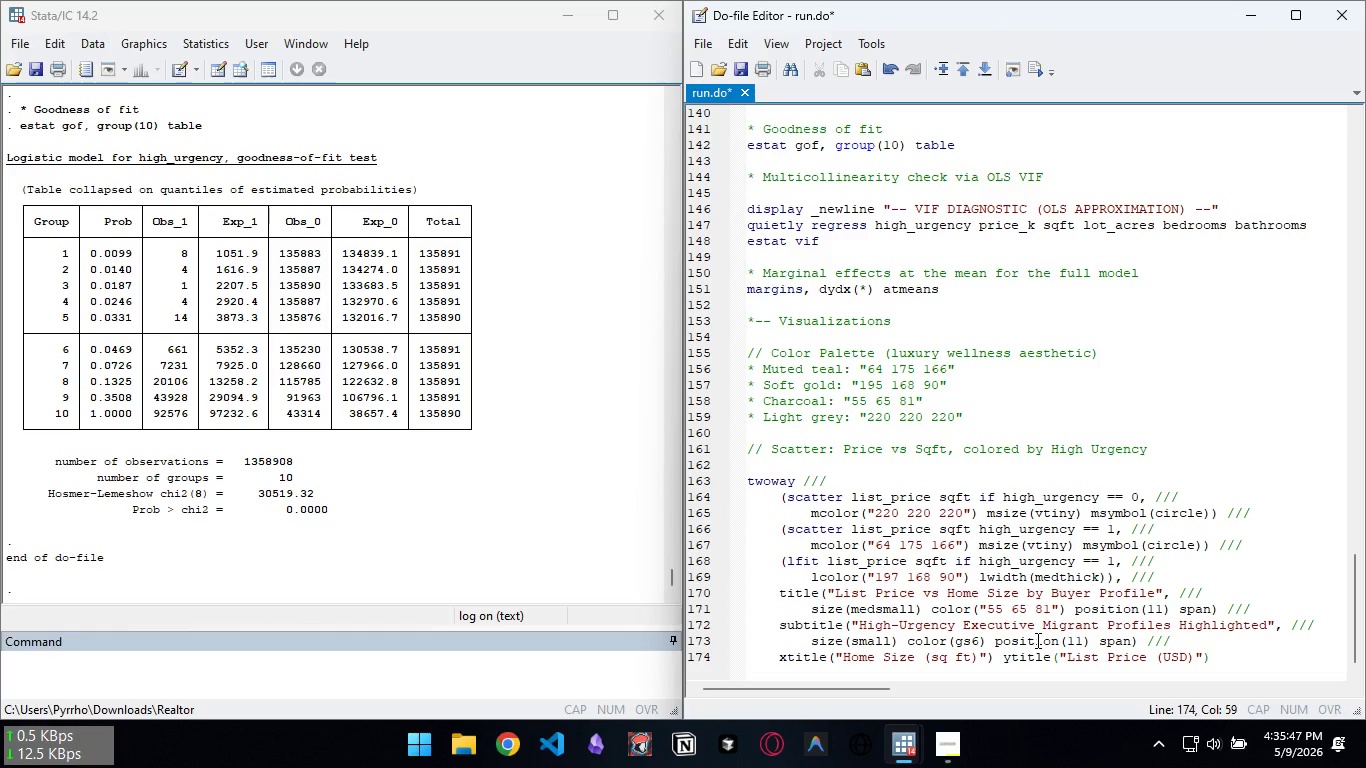 
wait(8.41)
 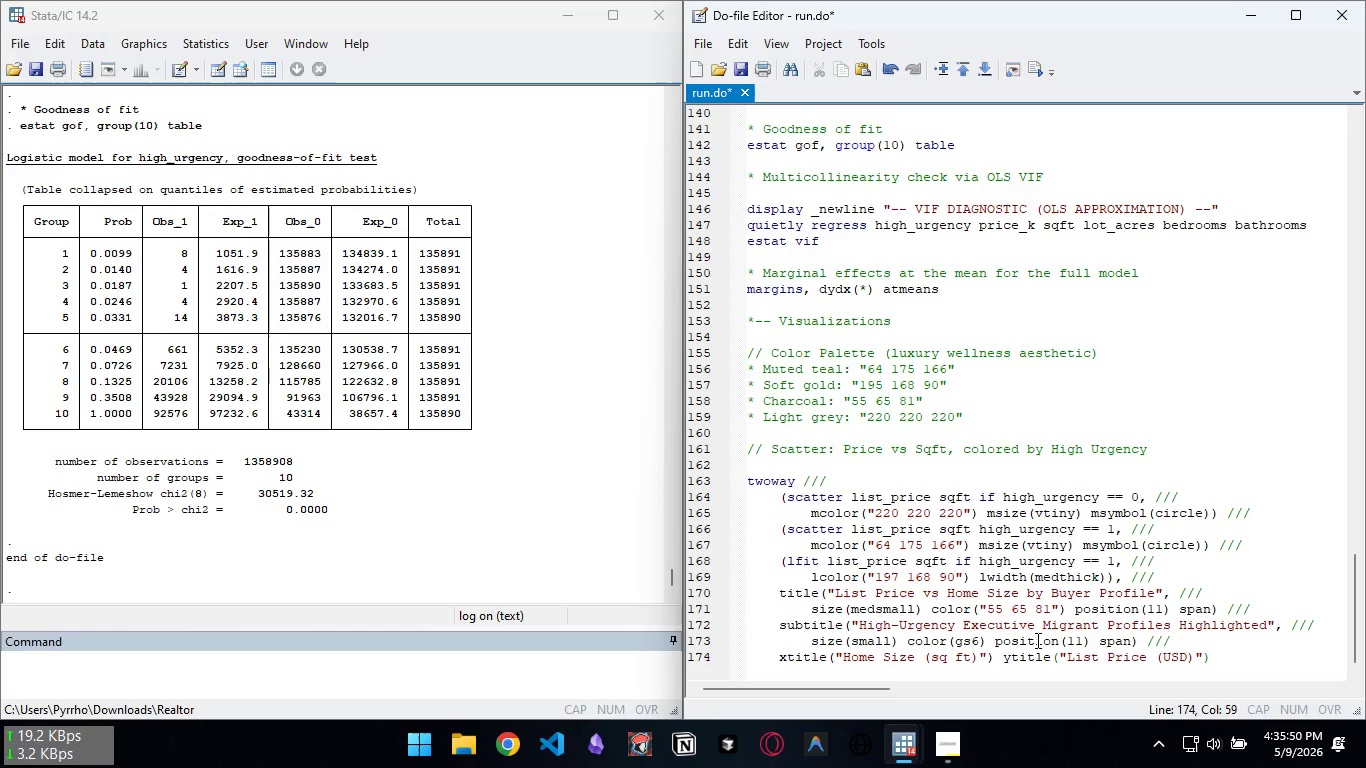 
key(Space)
 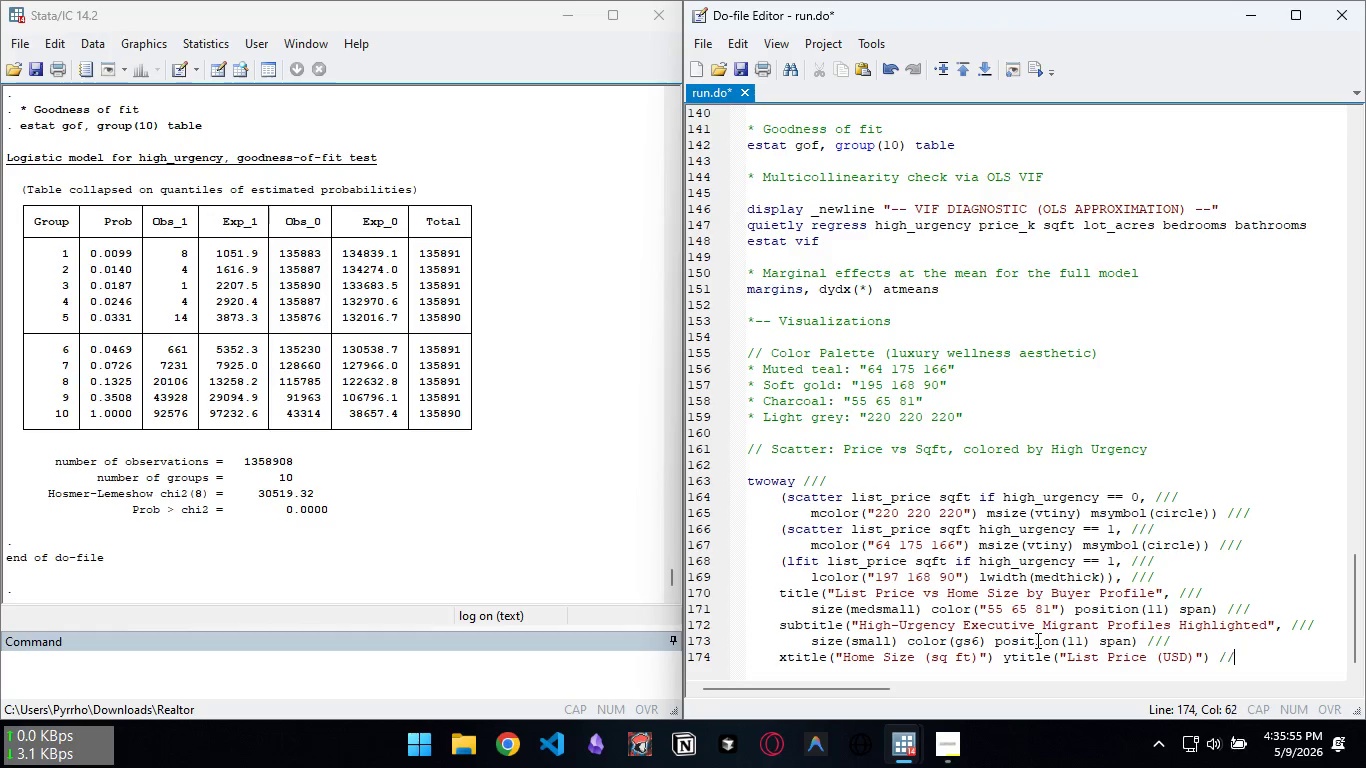 
key(Slash)
 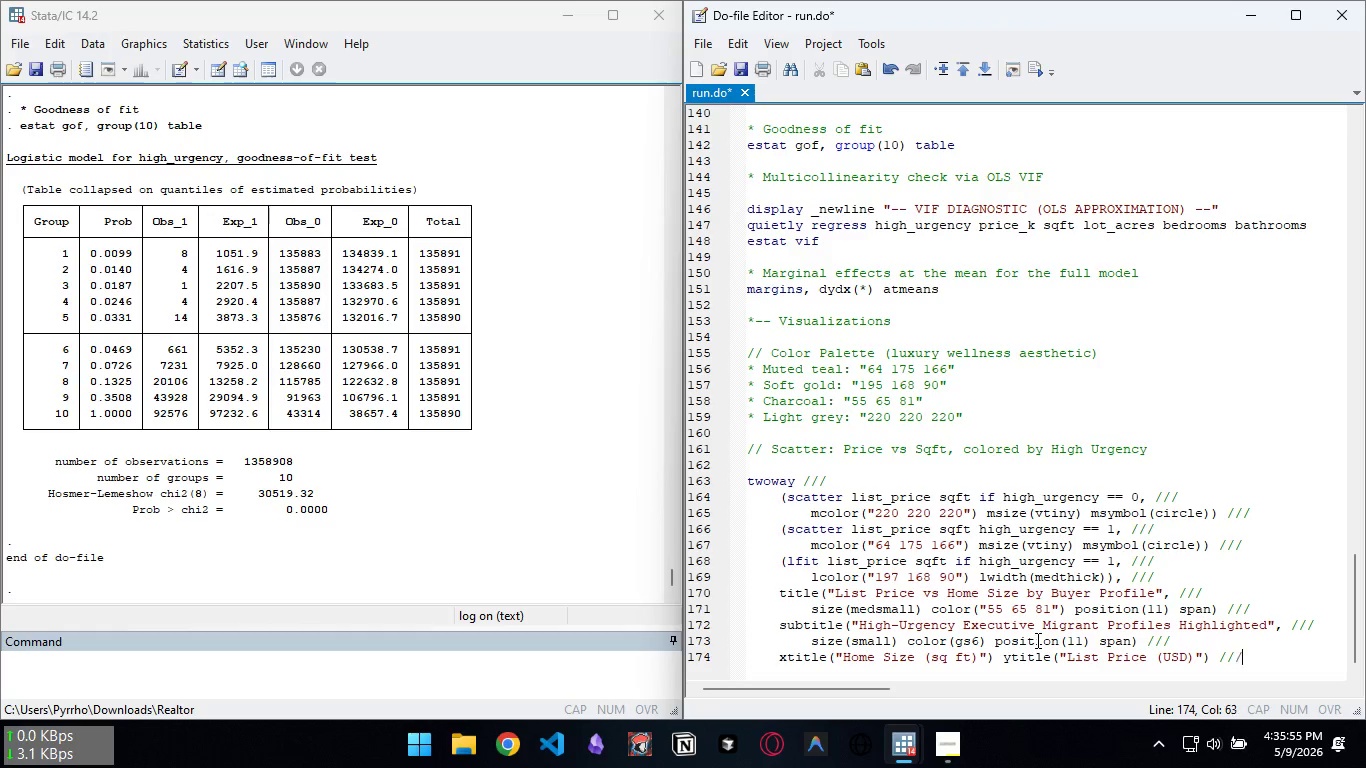 
key(Slash)
 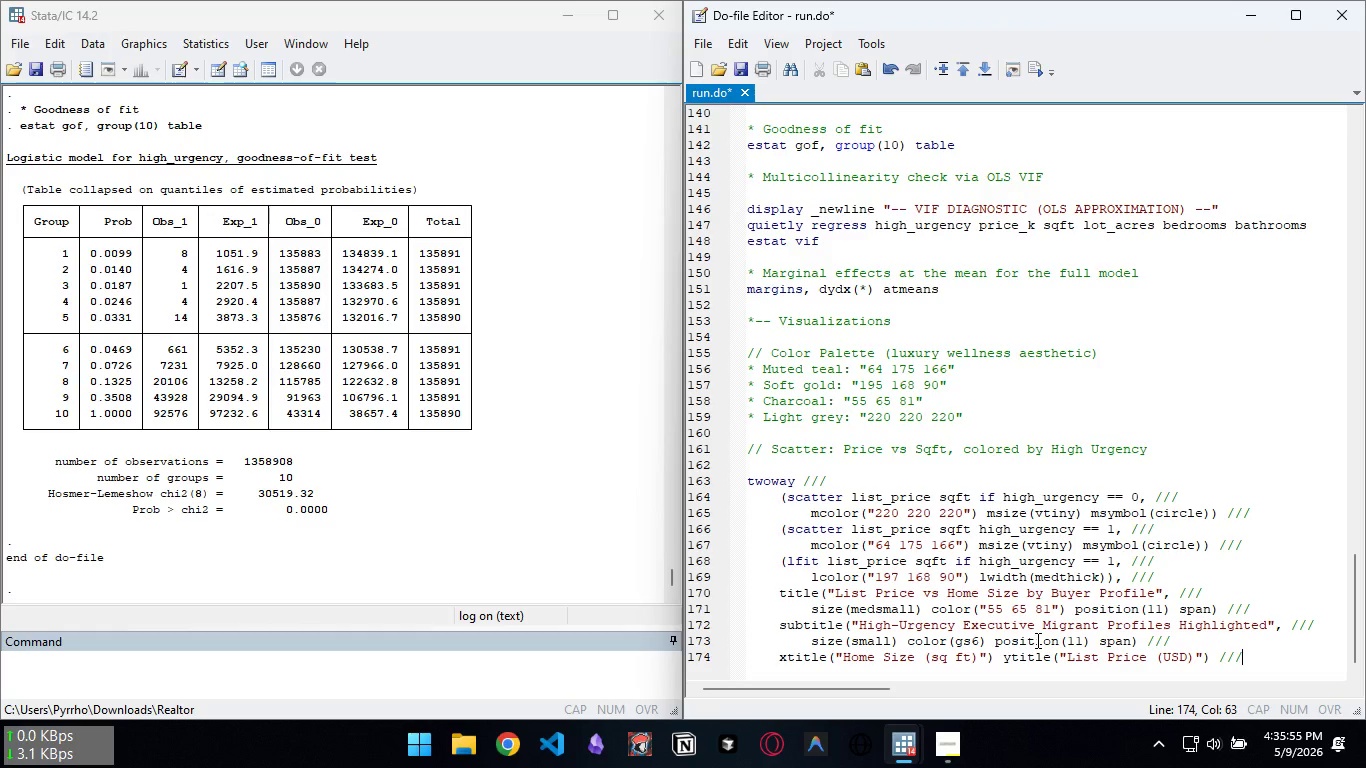 
key(Slash)
 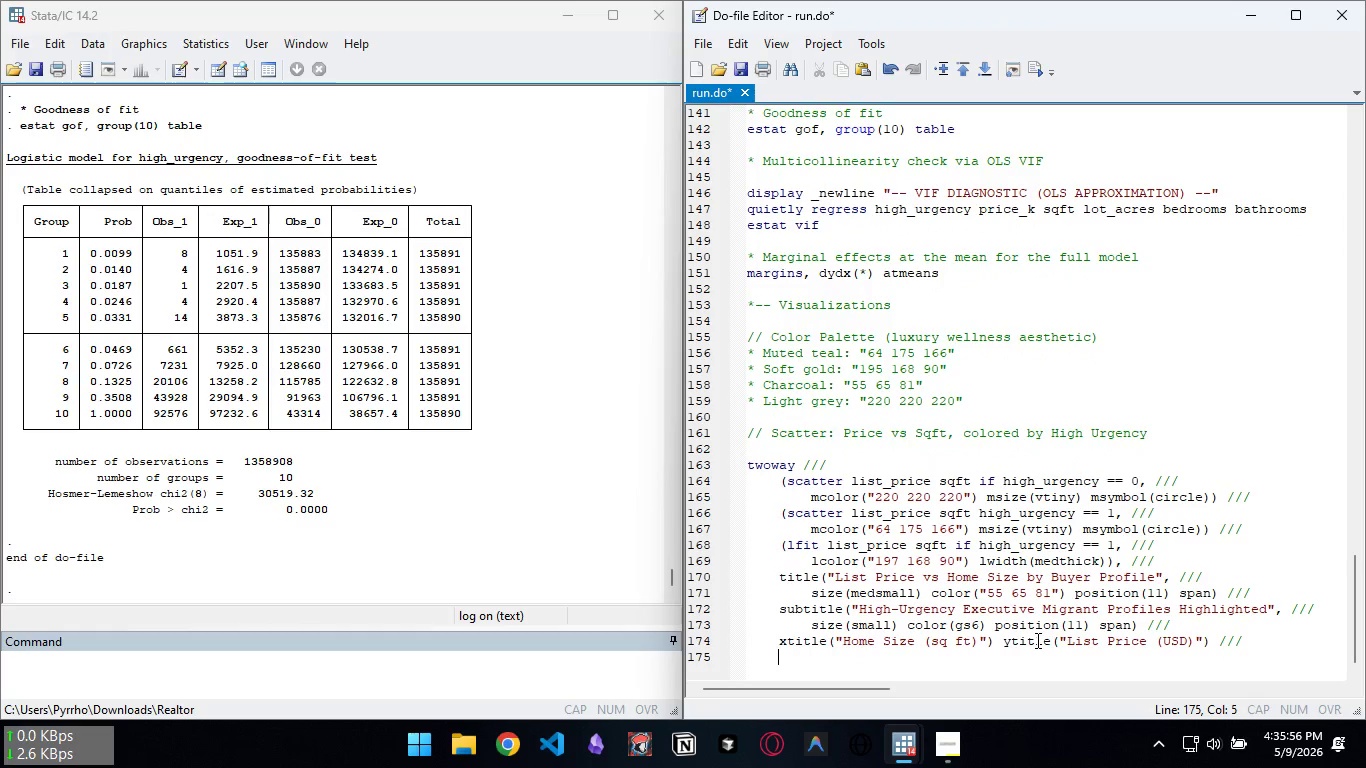 
key(Enter)
 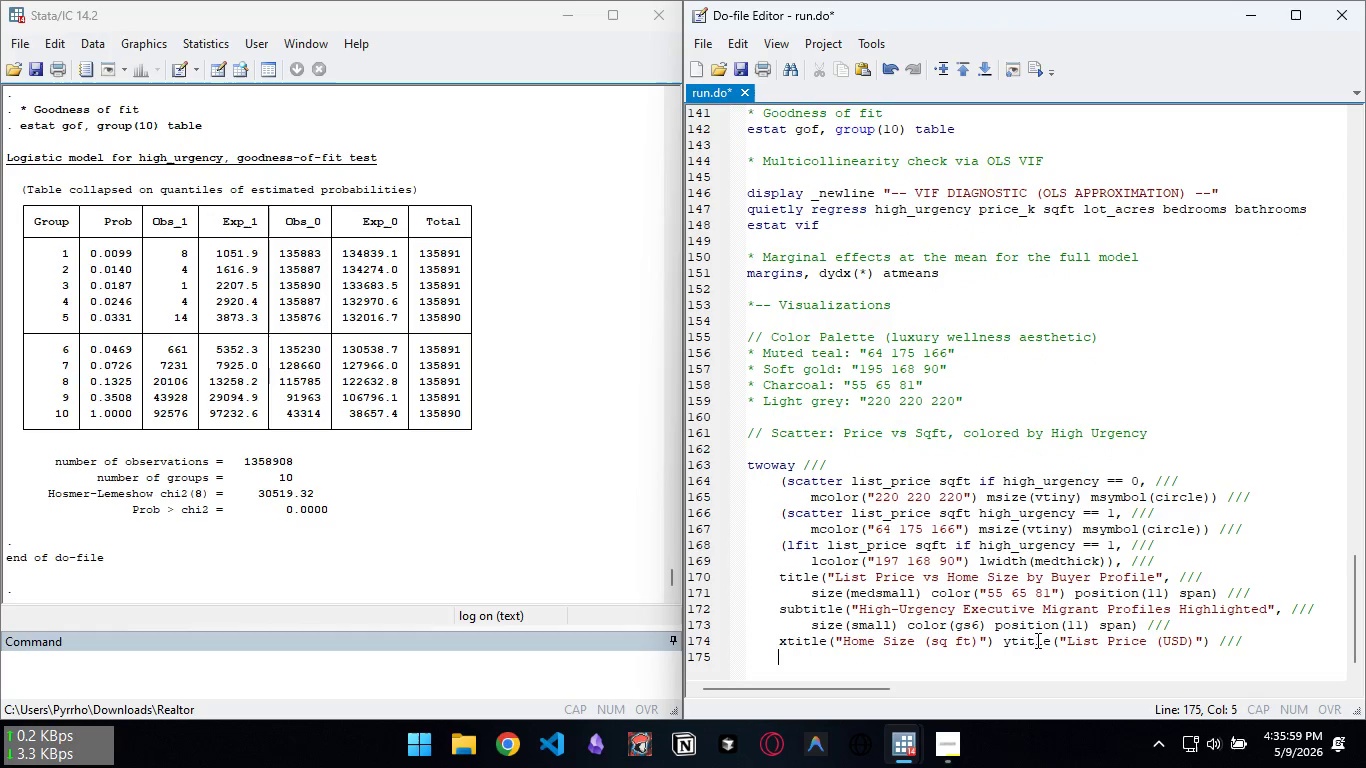 
type(legend(order(1 "Standard" )
 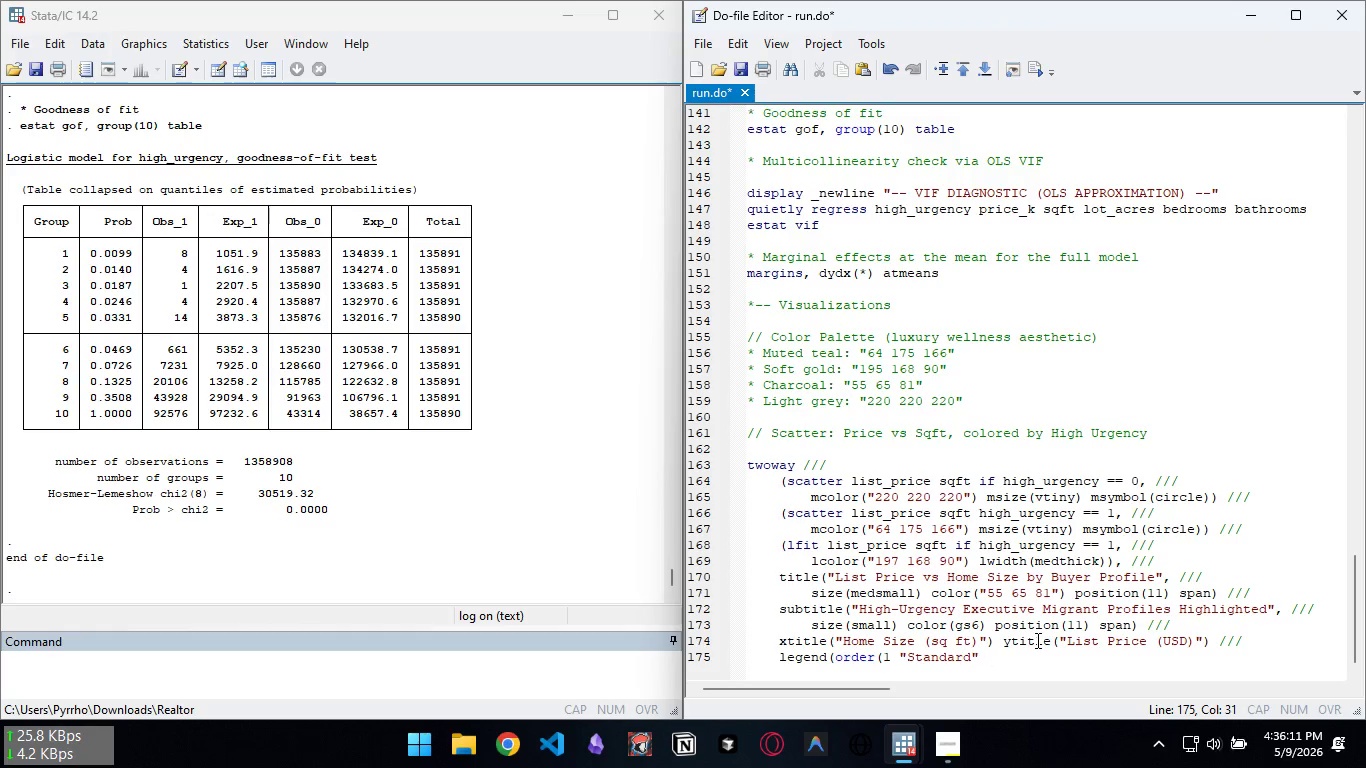 
type(2 "High Urgency" 3 "Fit (High Urgency)") ///)
 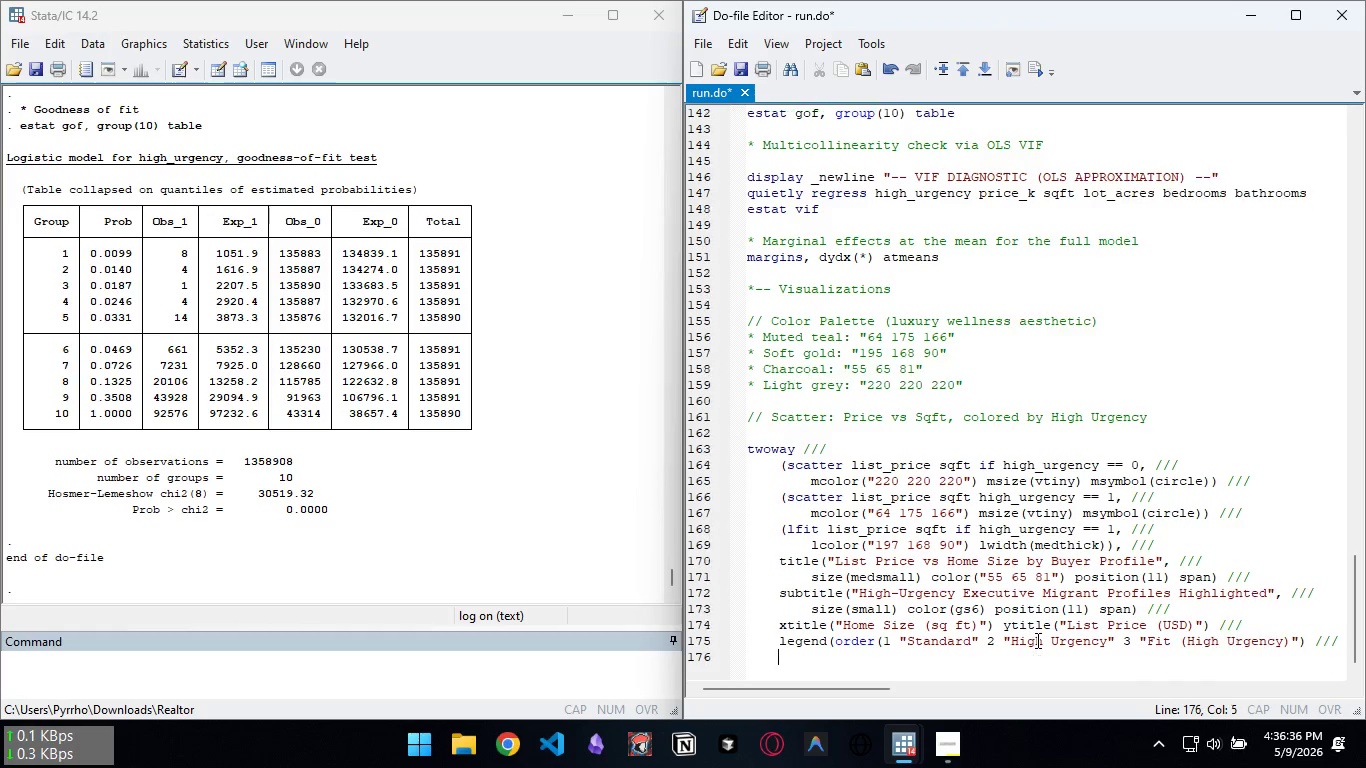 
key(Enter)
 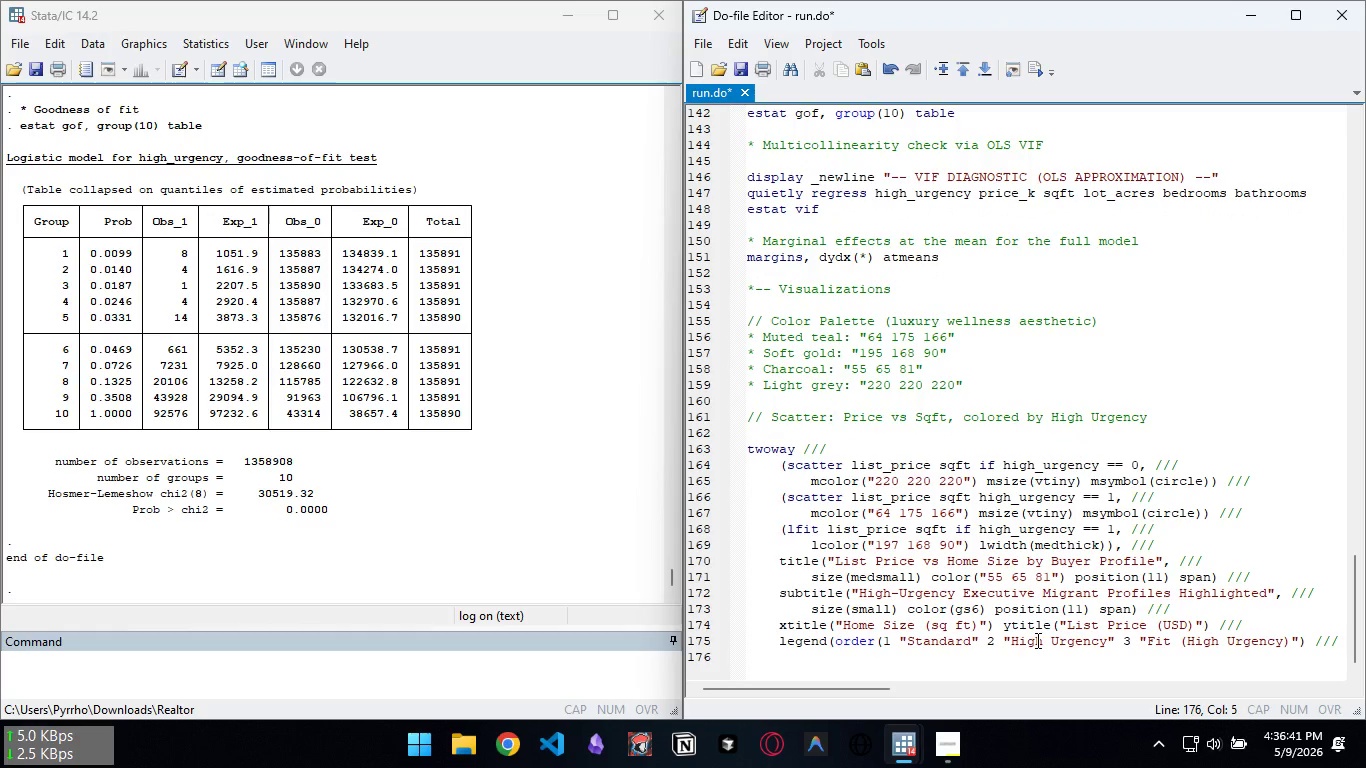 
wait(9.84)
 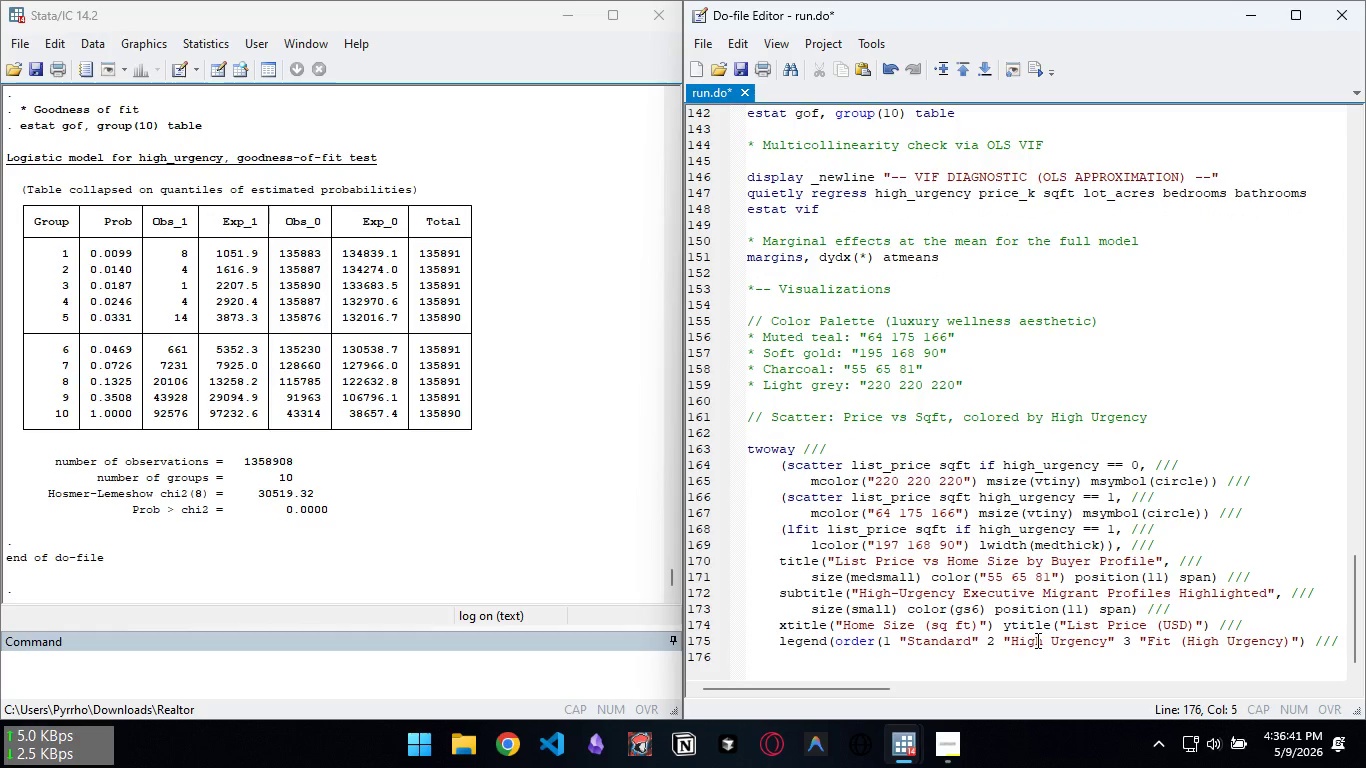 
left_click([1303, 642])
 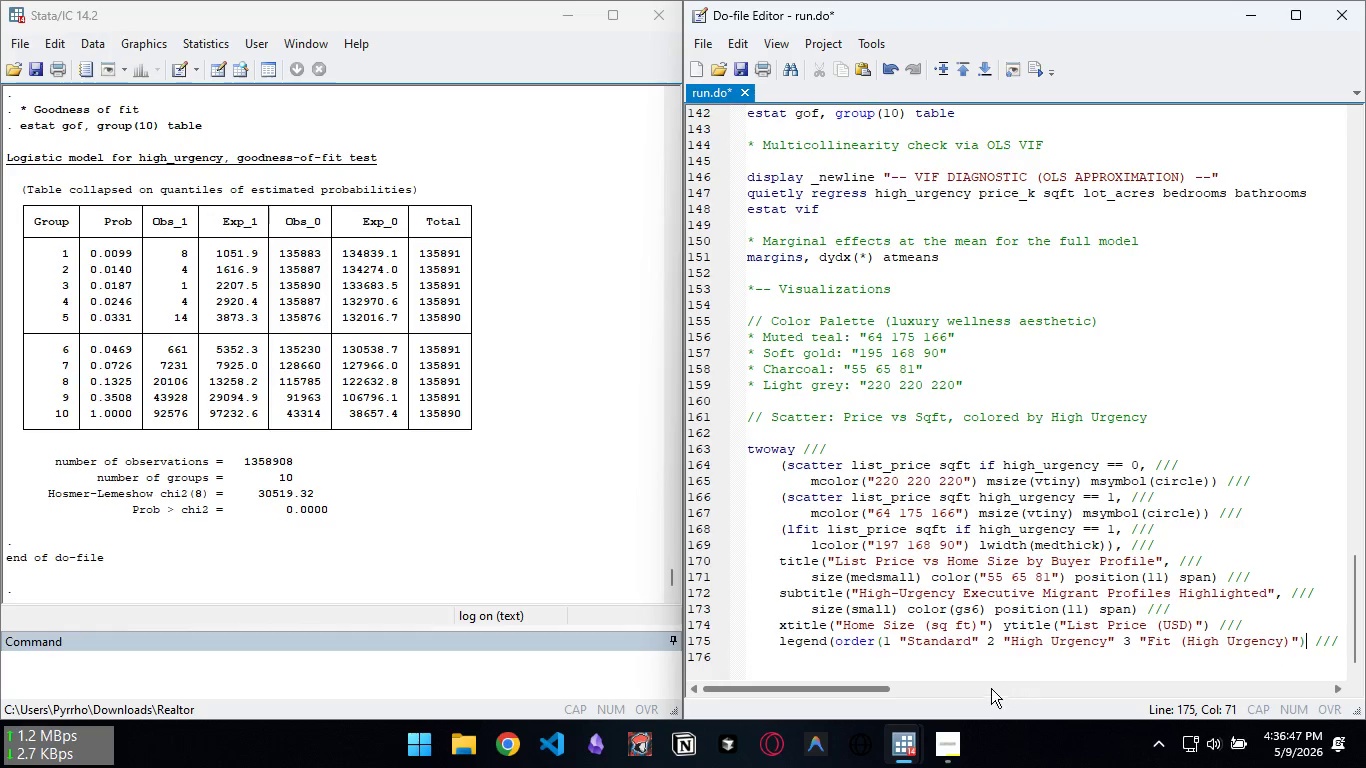 
left_click([944, 657])
 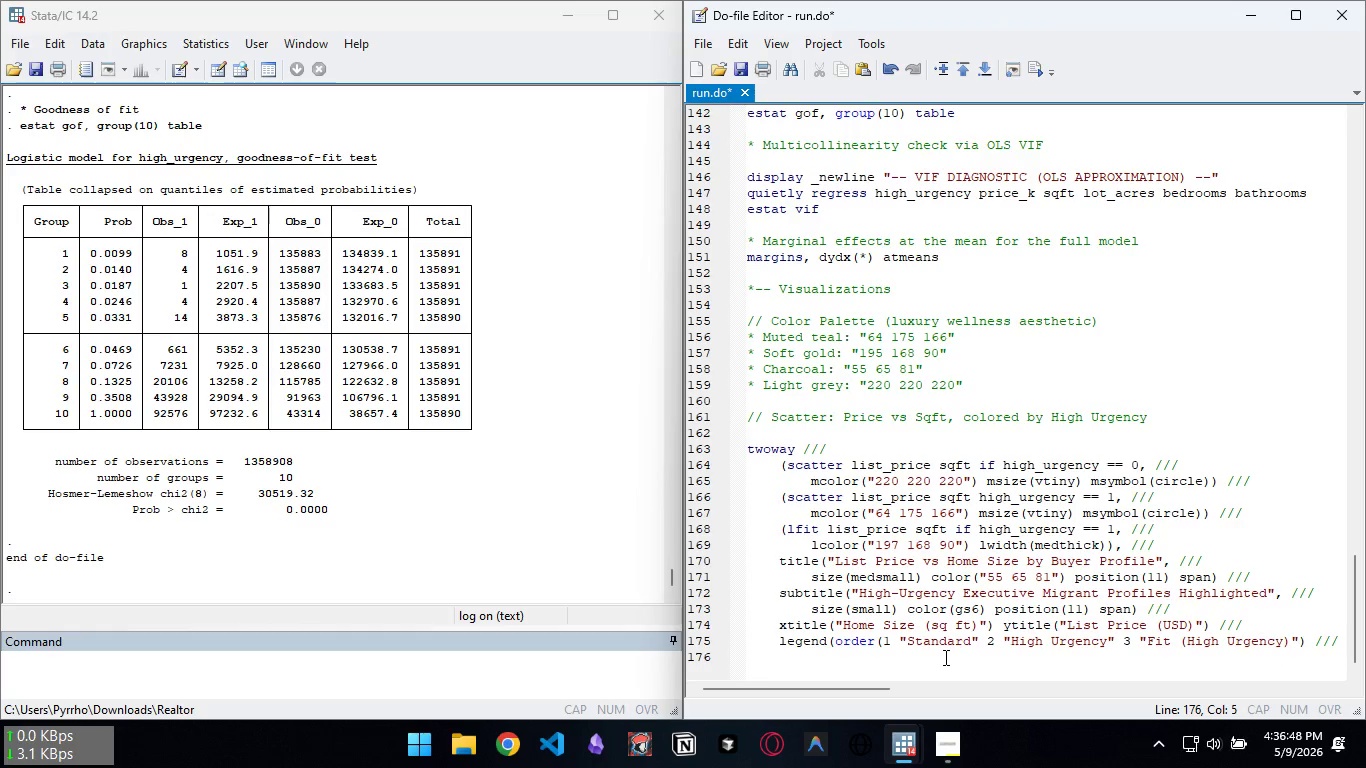 
key(Tab)
type(size(sma;;)
key(Backspace)
key(Backspace)
type(ll) position()
 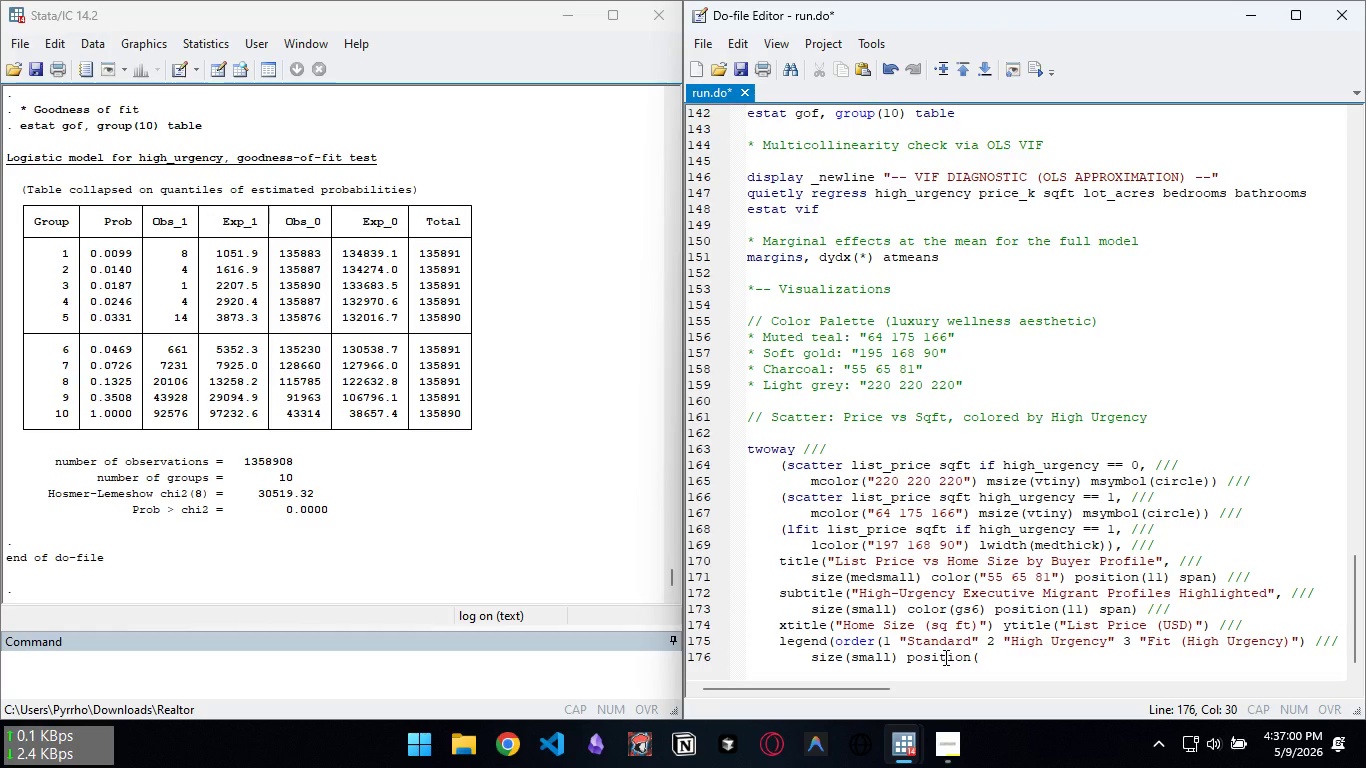 
wait(5.67)
 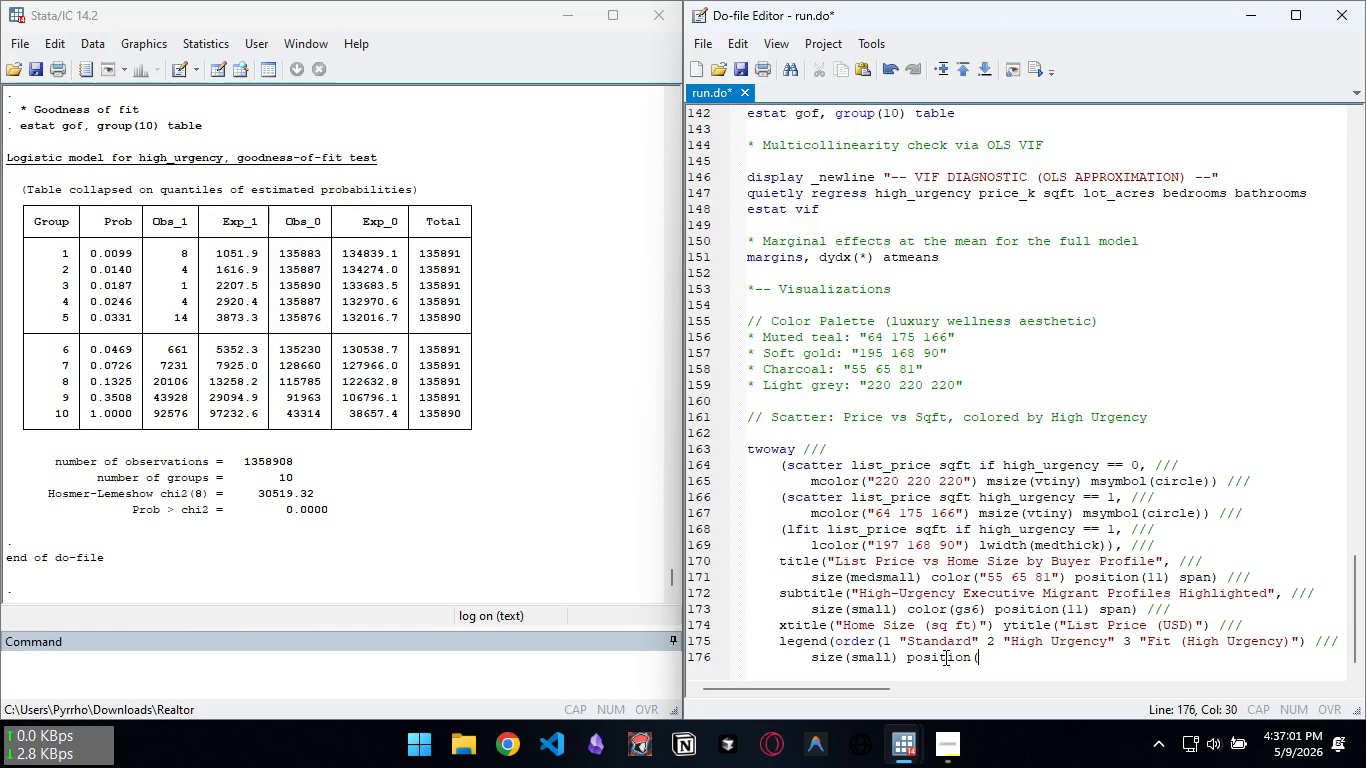 
type(4) ring(0)) ///)
 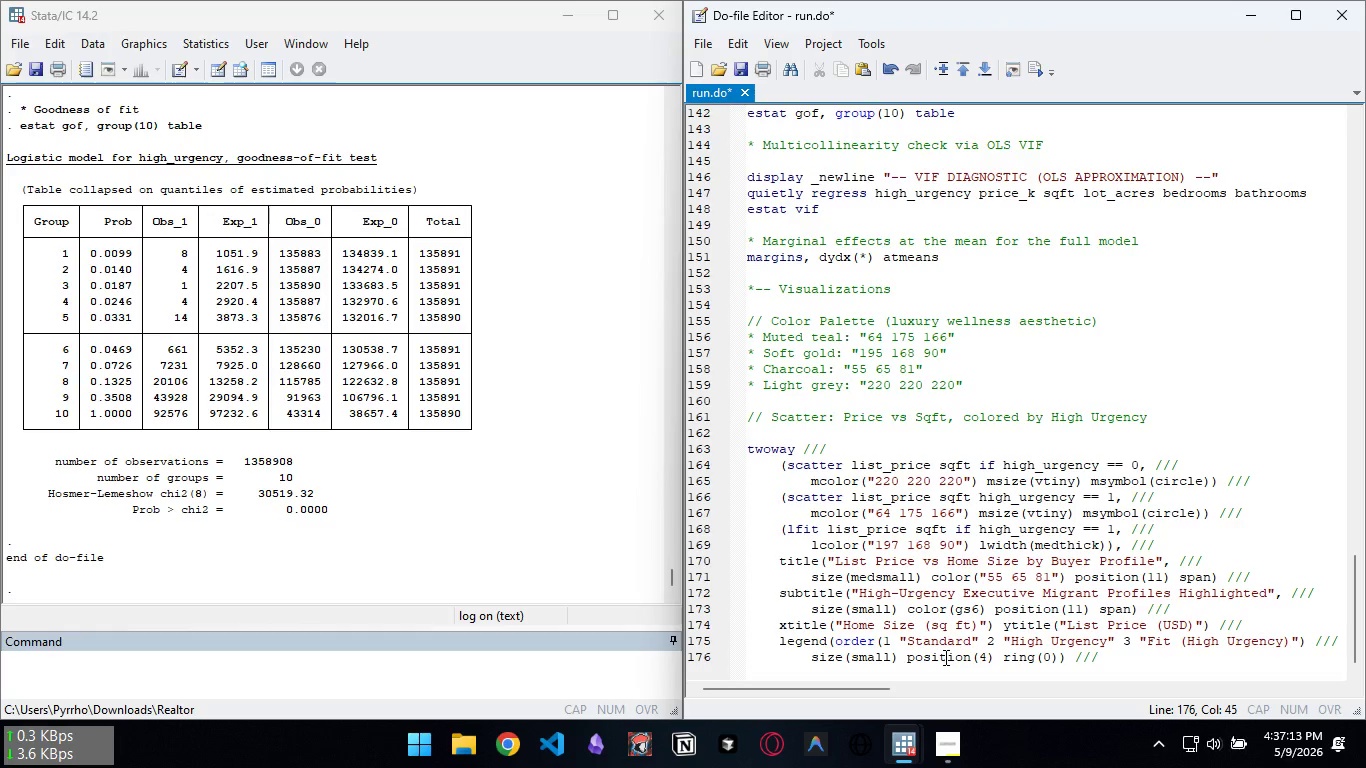 
key(Enter)
 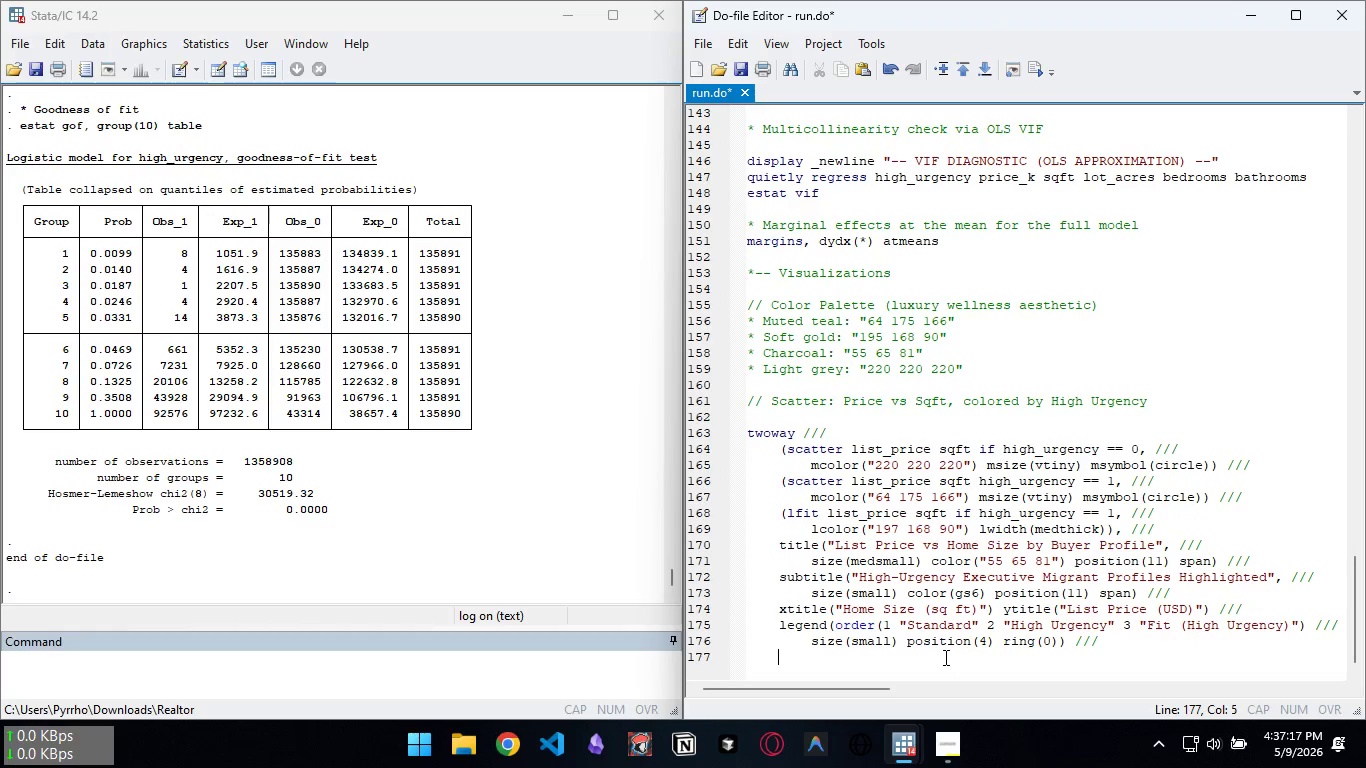 
key(Backspace)
type(note("Source: USA Real Estate Dataset (Kaggle). Top 1% winsorized.", ///)
 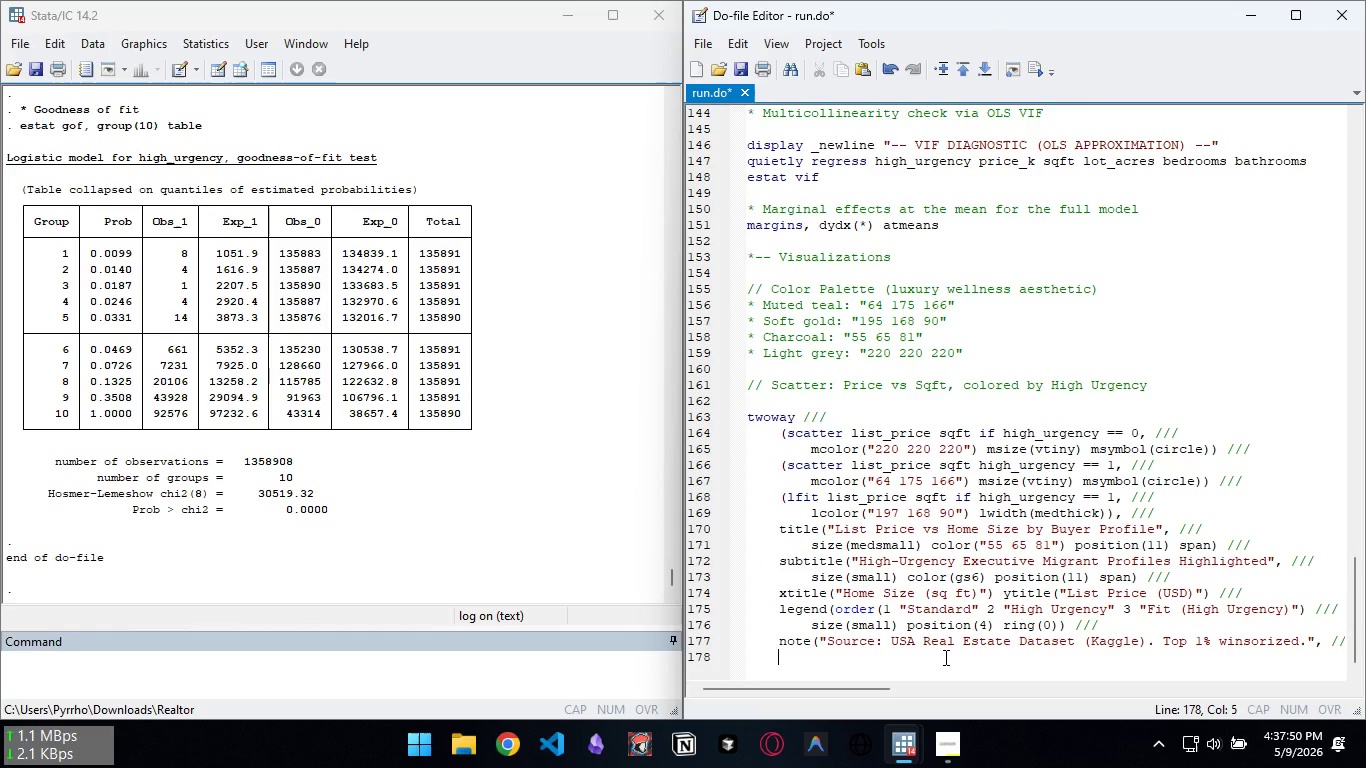 
 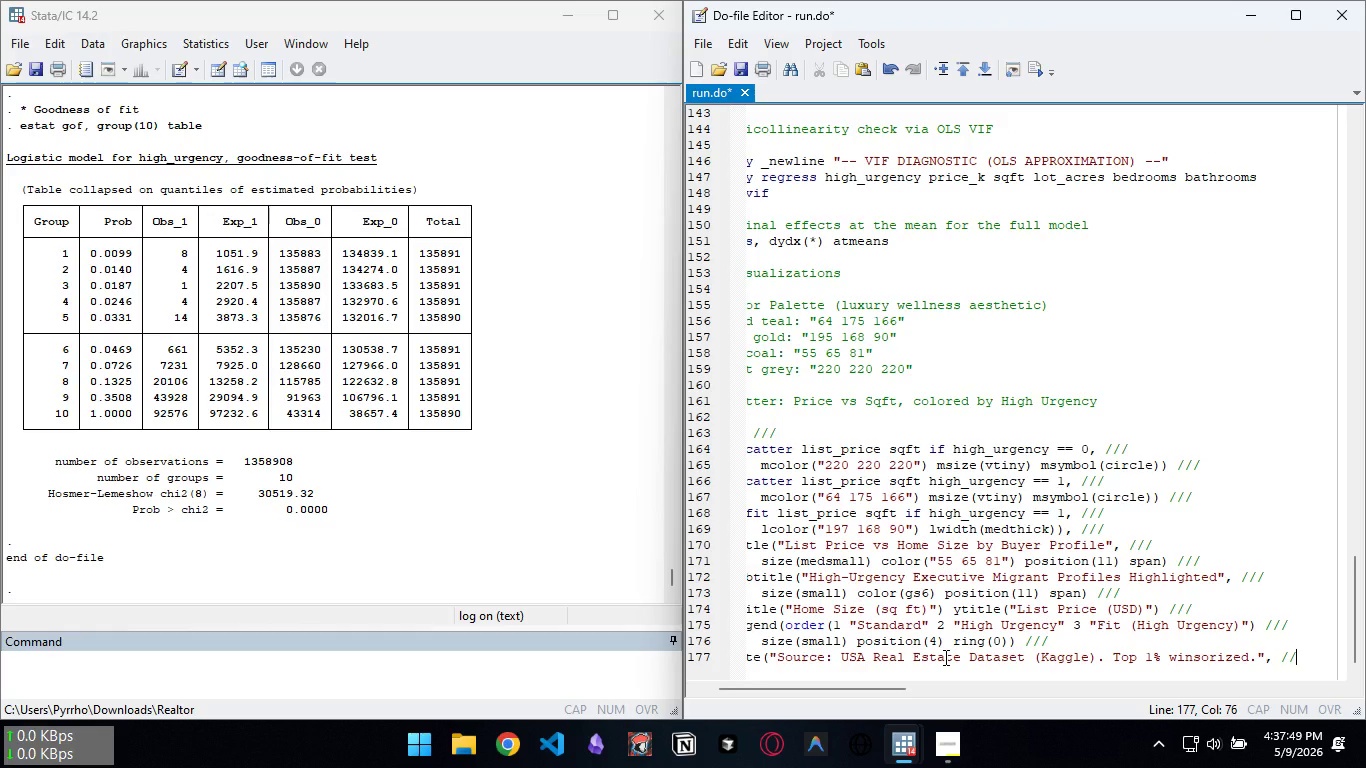 
key(Enter)
 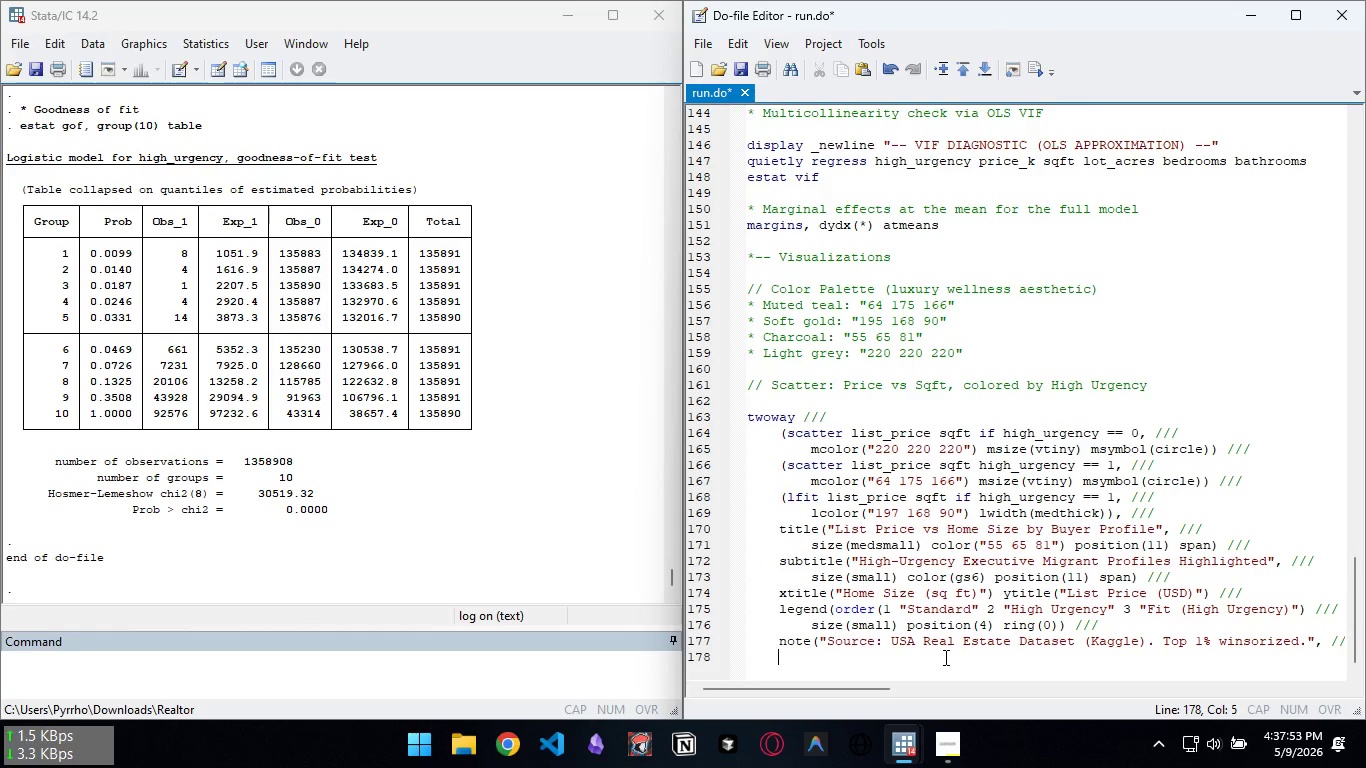 
key(Tab)
type(sz)
key(Backspace)
type(ize(vsmall) color(gs7)))
 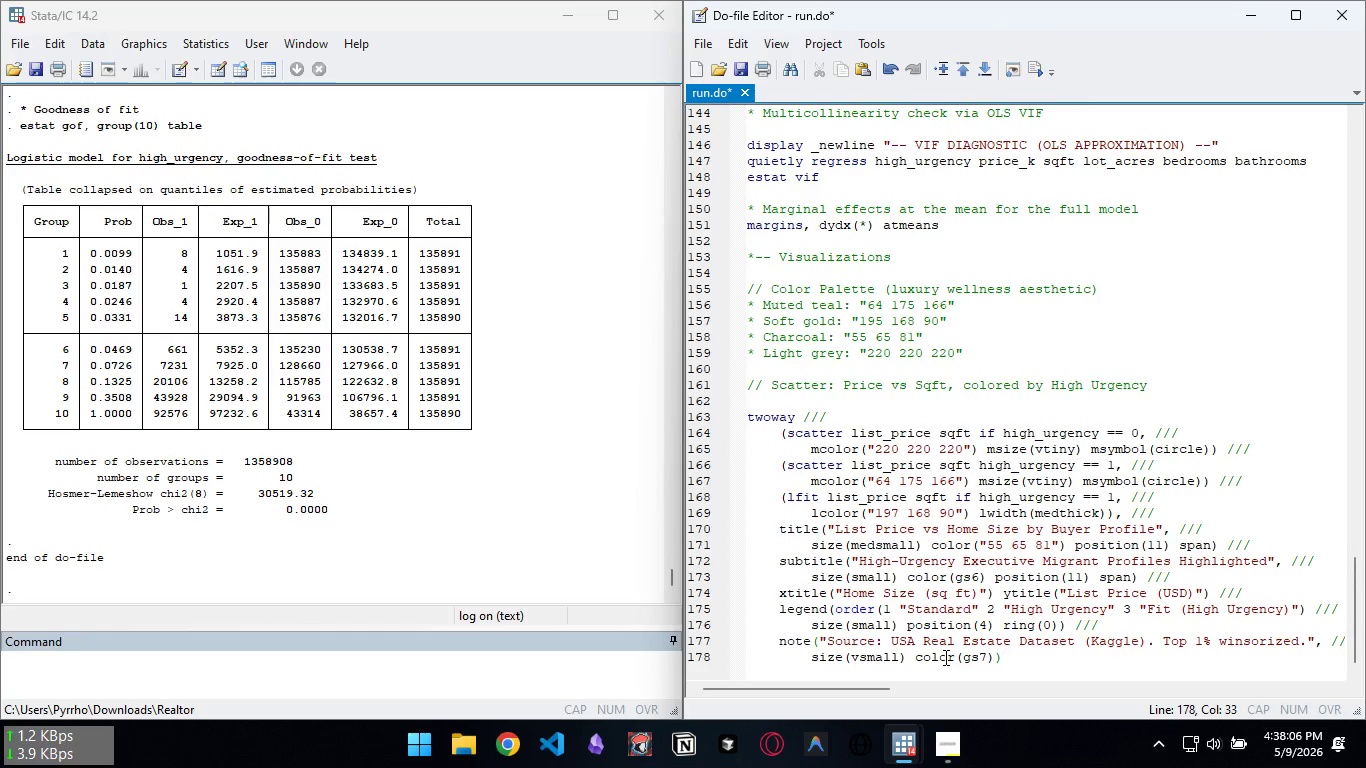 
key(Enter)
 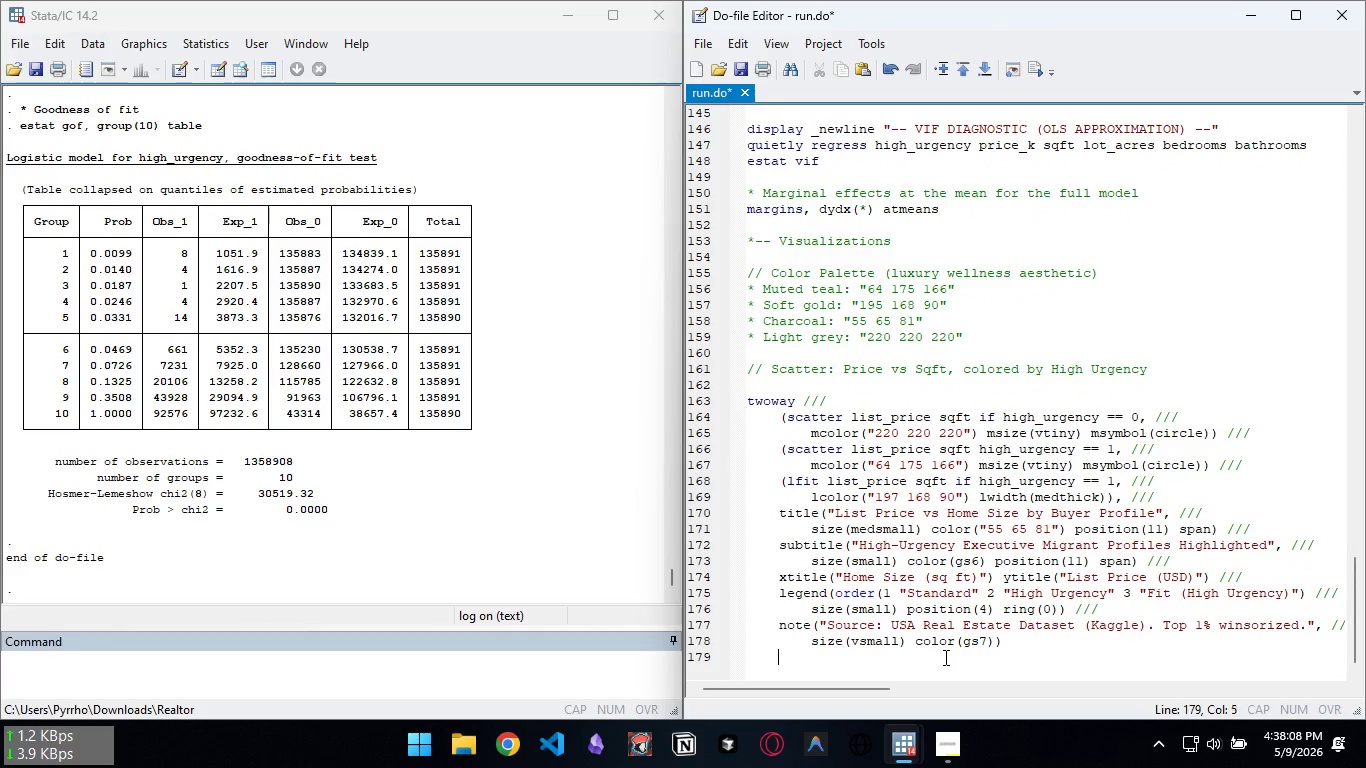 
key(Backspace)
 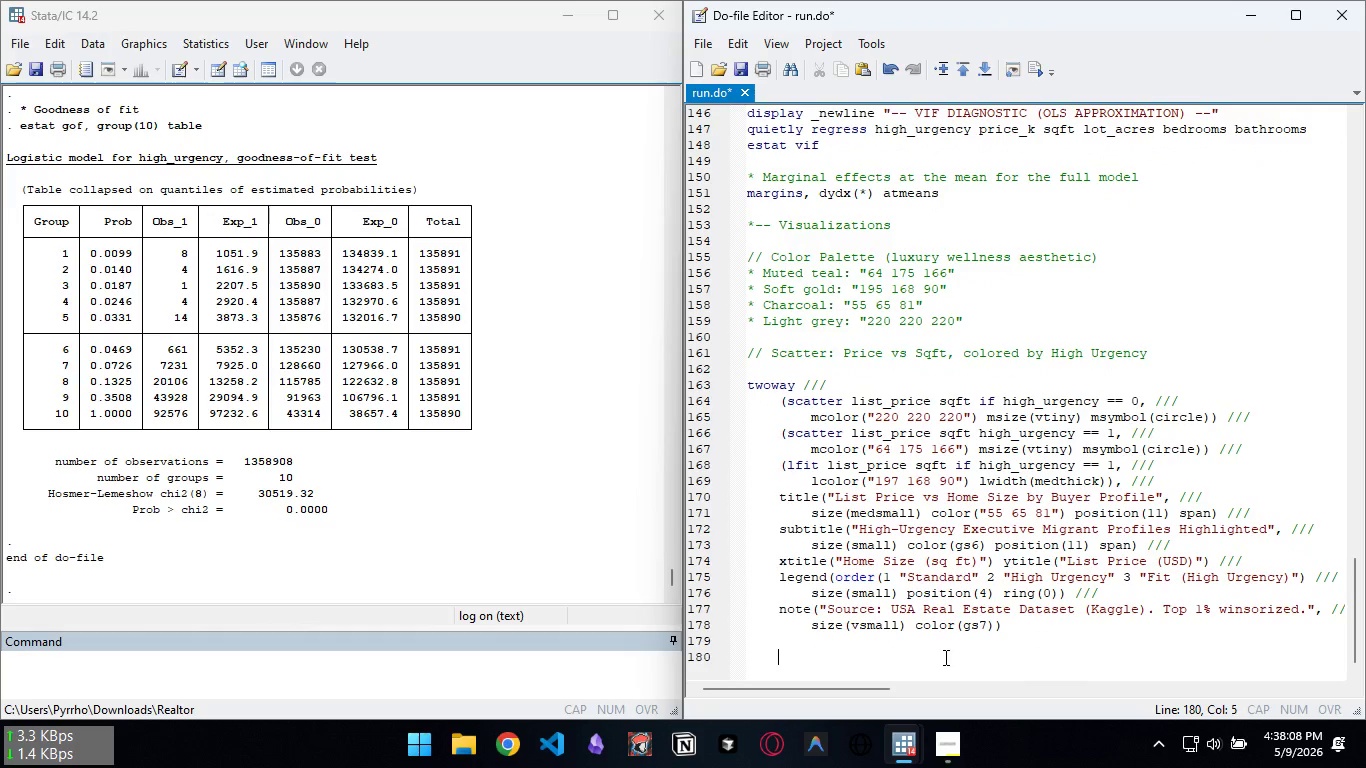 
key(Enter)
 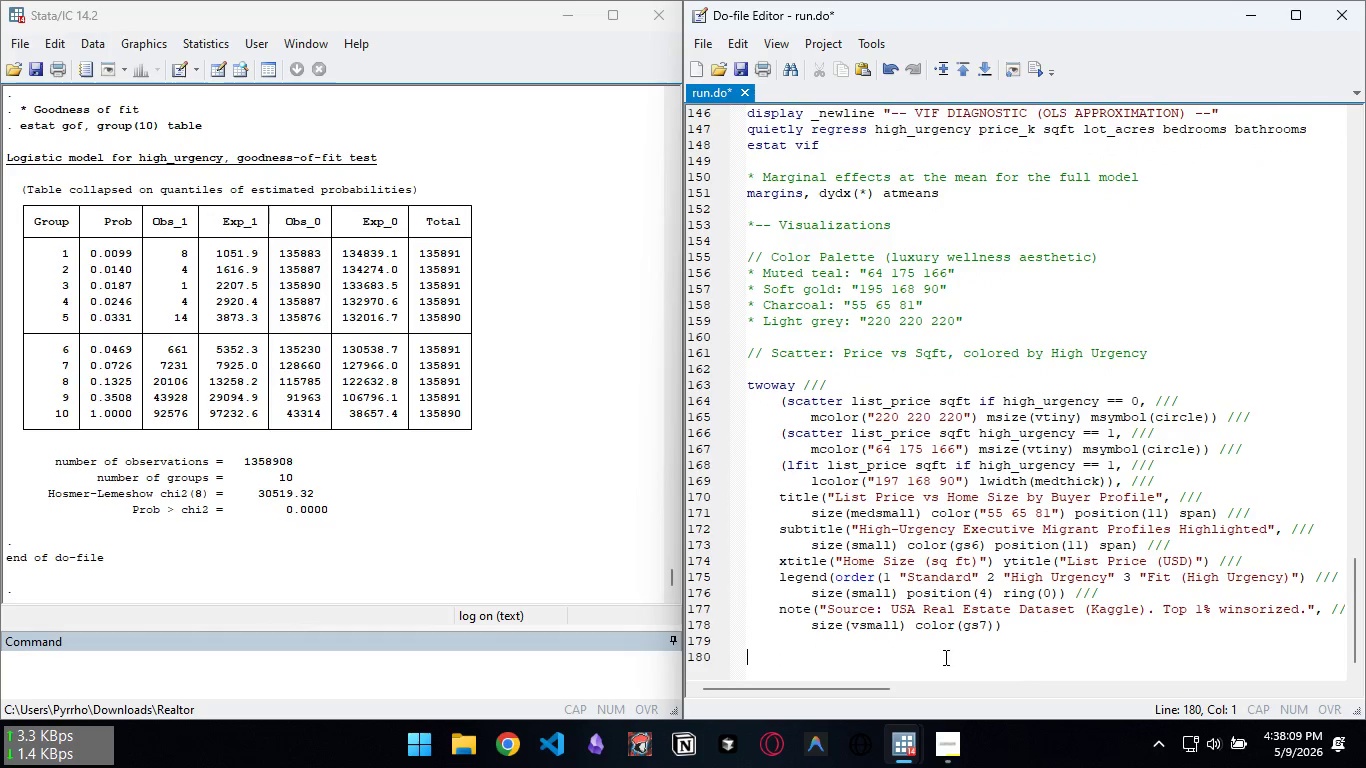 
key(Backspace)
type(graph export "fig1_price_vs_sqft.png:, replace)
 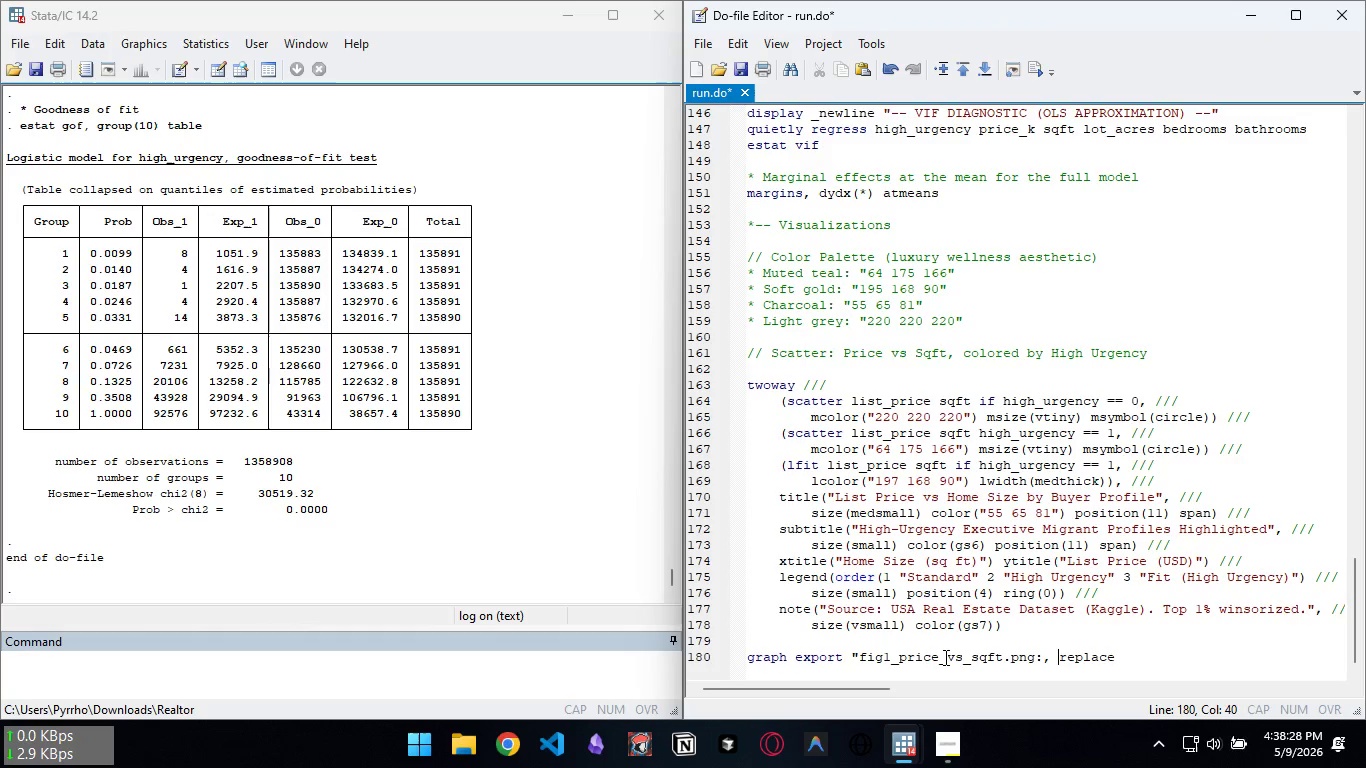 
key(Control+ArrowLeft)
 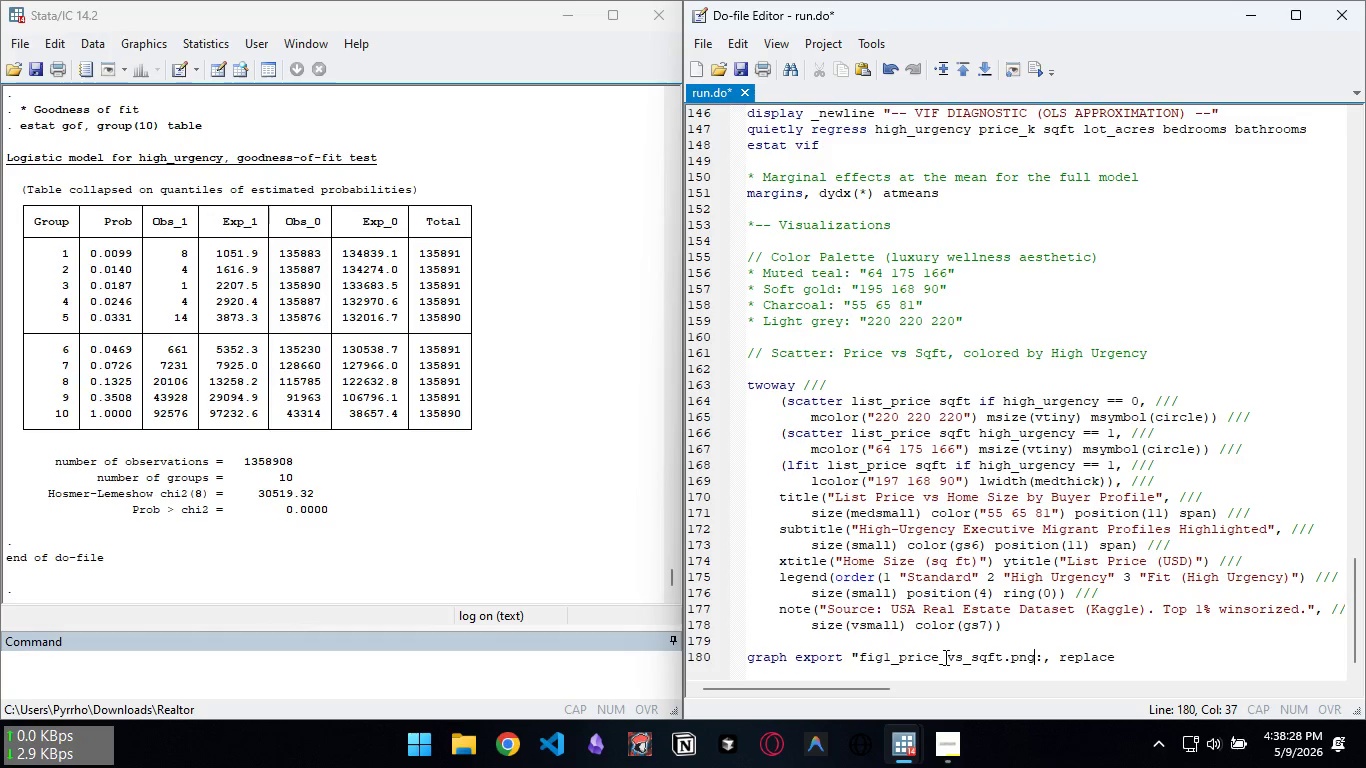 
key(Control+ArrowLeft)
 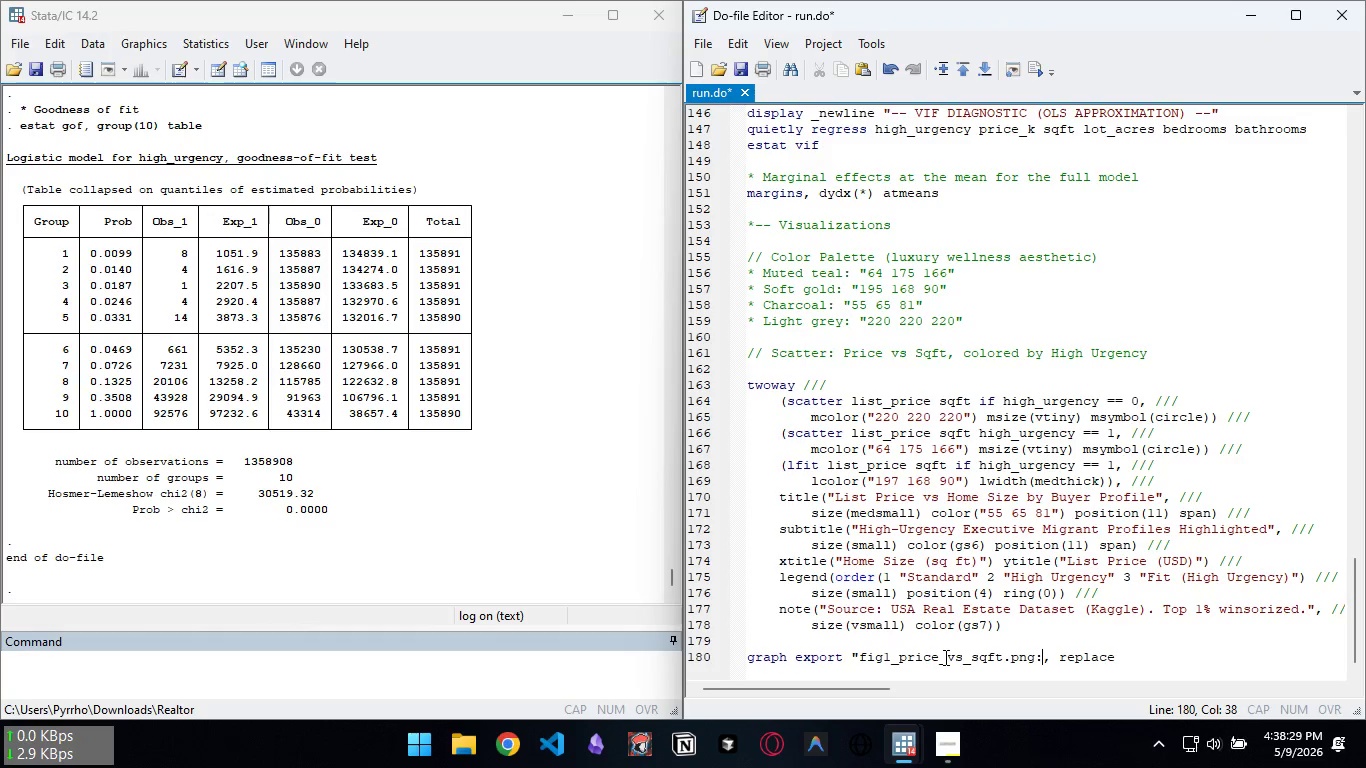 
key(ArrowRight)
 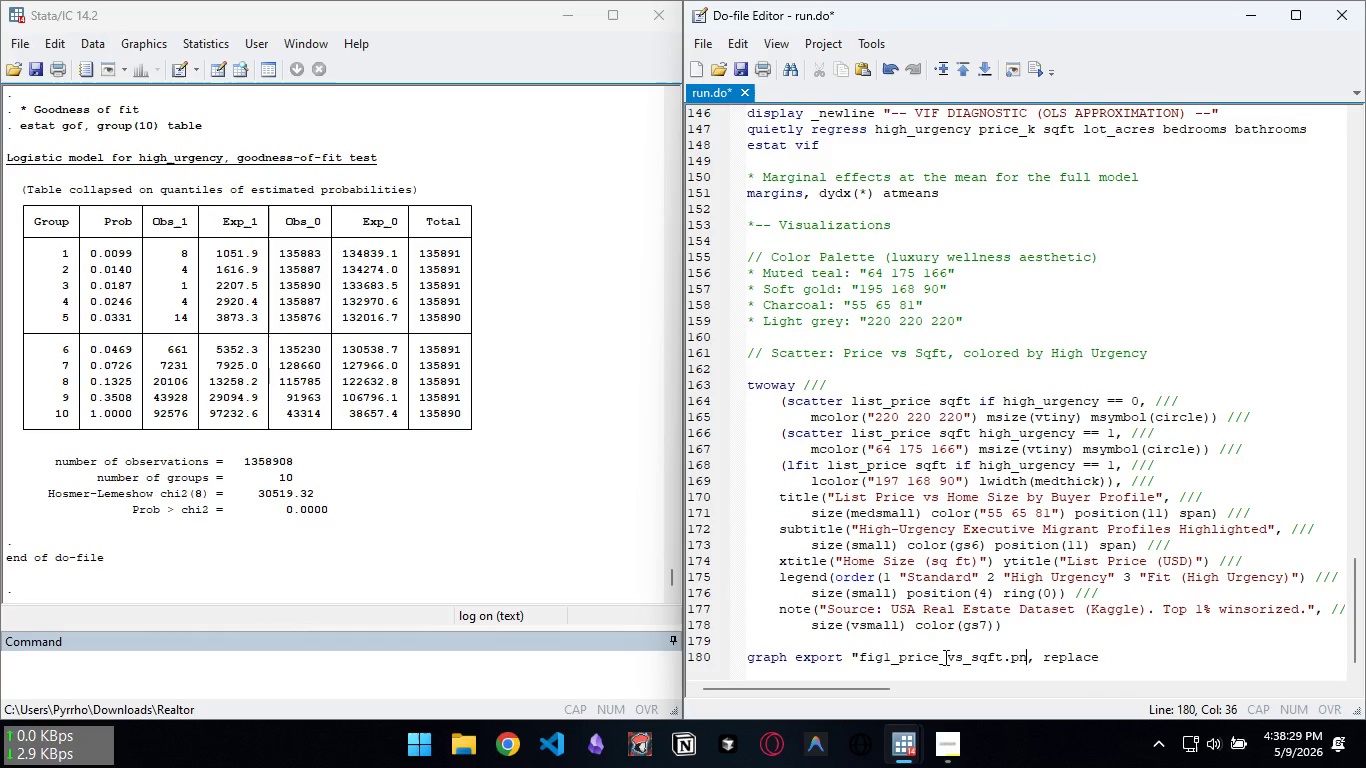 
key(Backspace)
 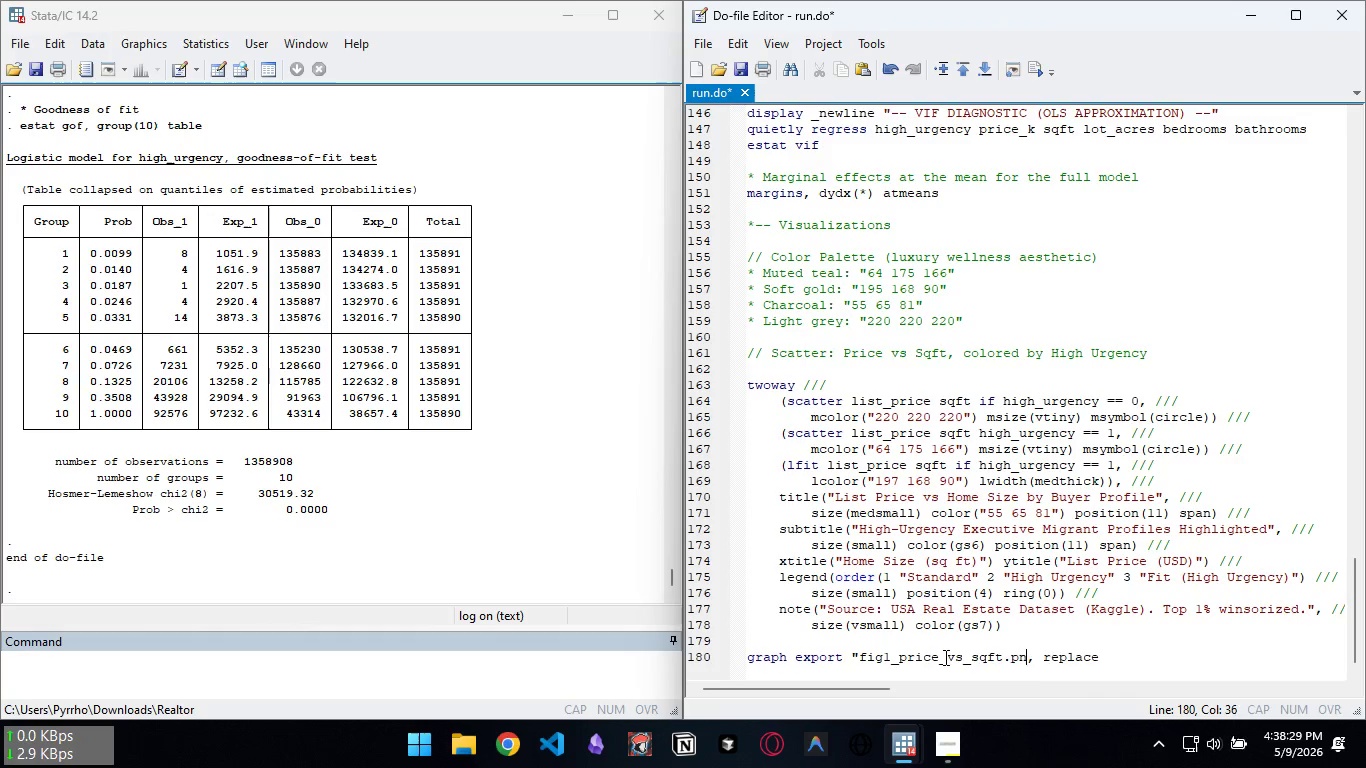 
key(Backspace)
 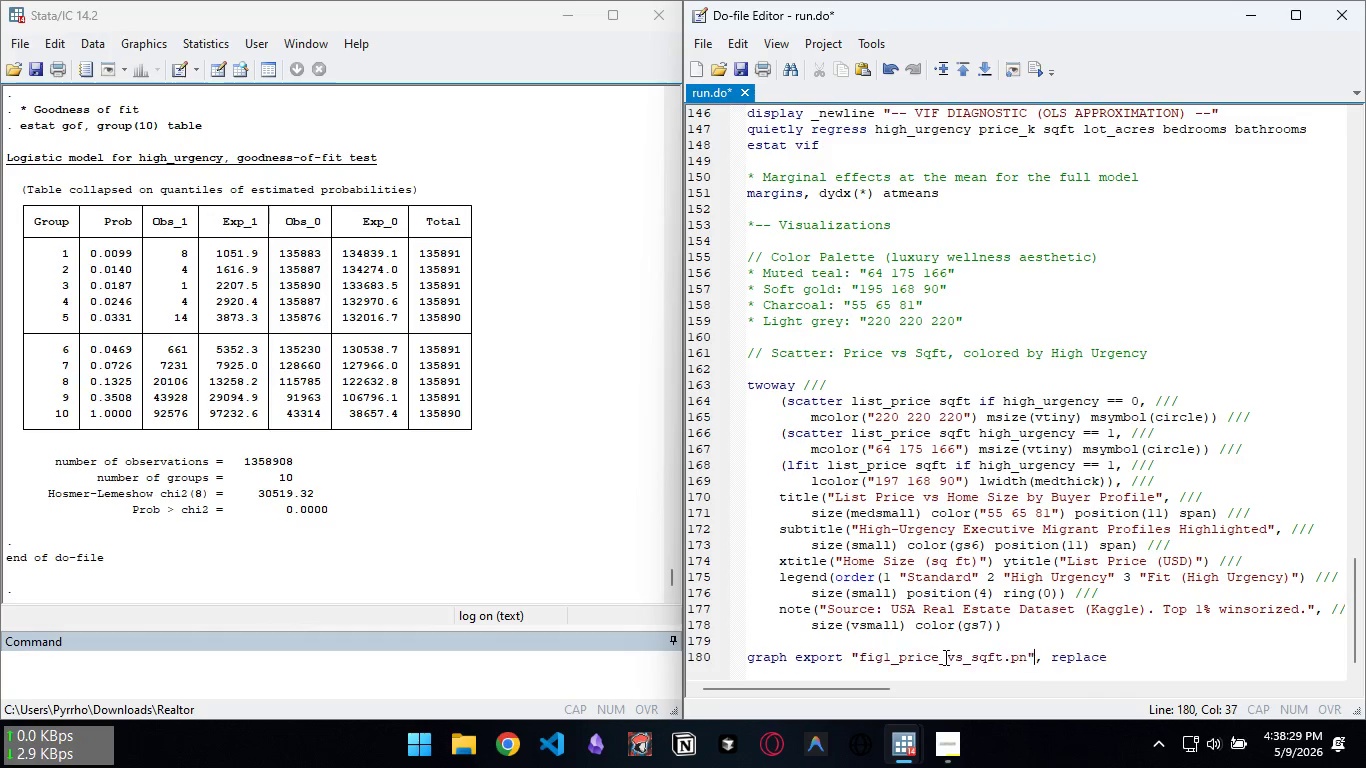 
key(Shift+ShiftLeft)
 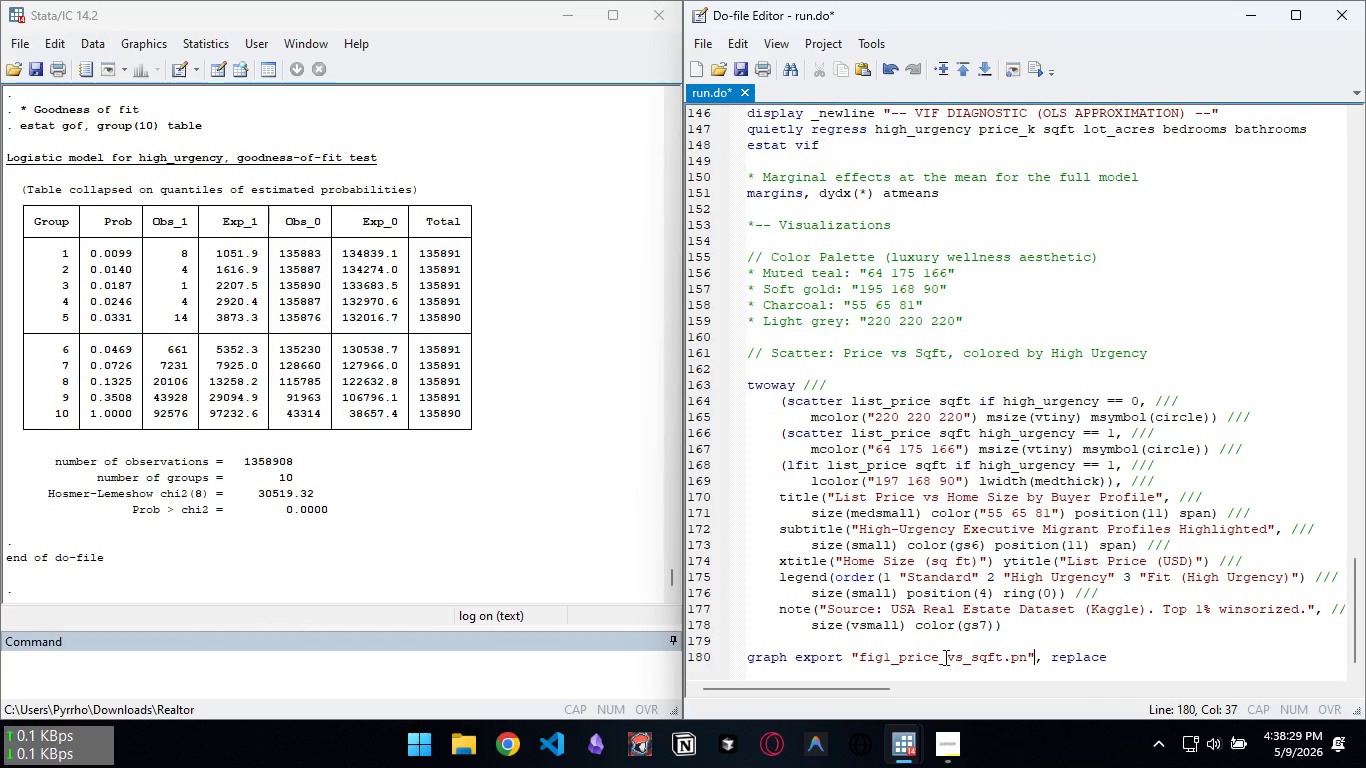 
key(Shift+Quote)
 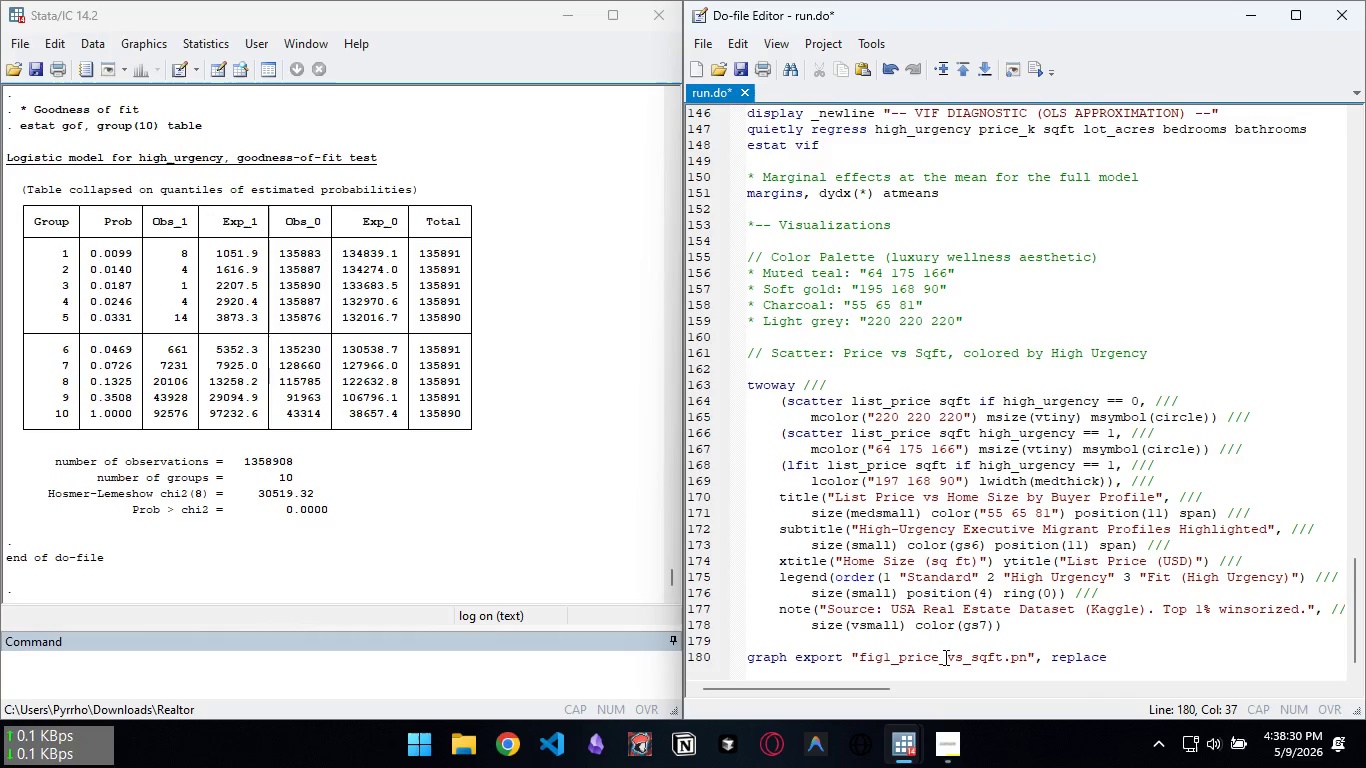 
key(End)
 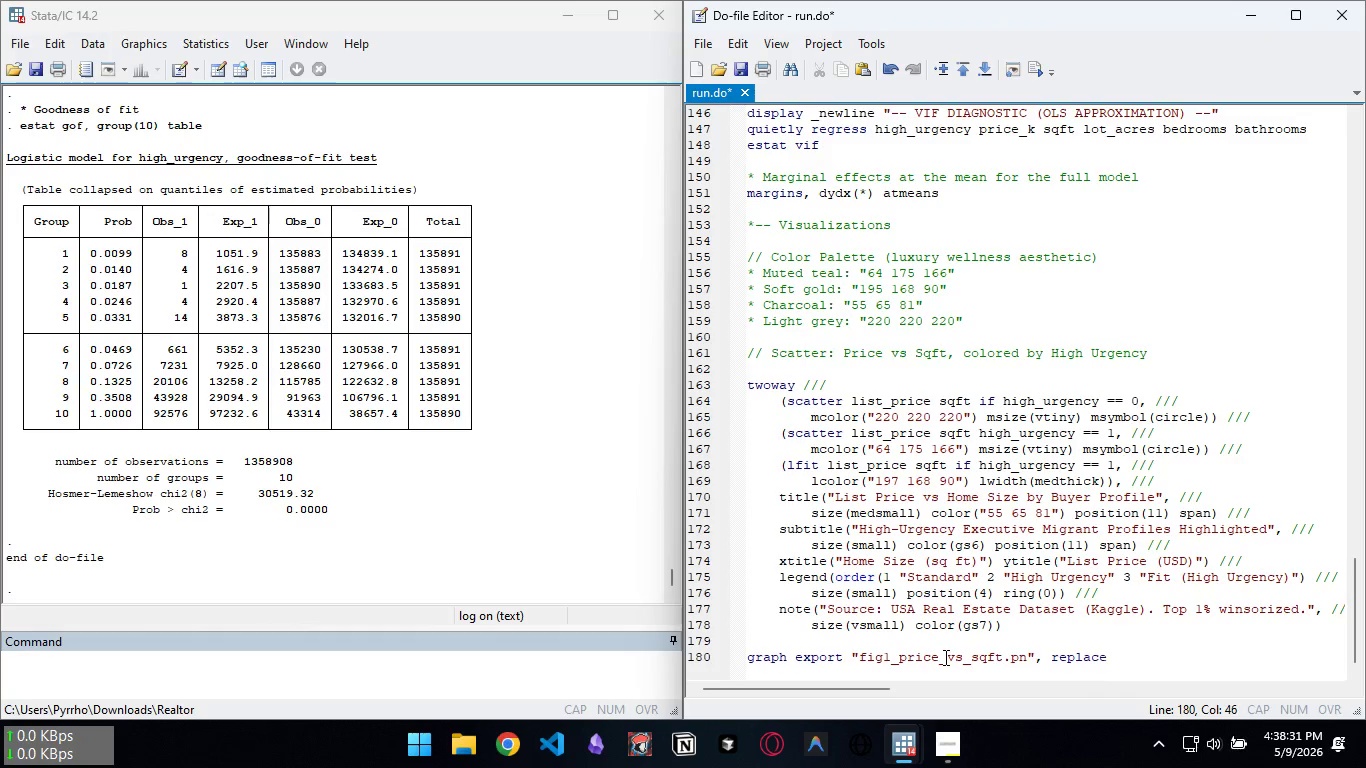 
key(Control+ArrowDown)
 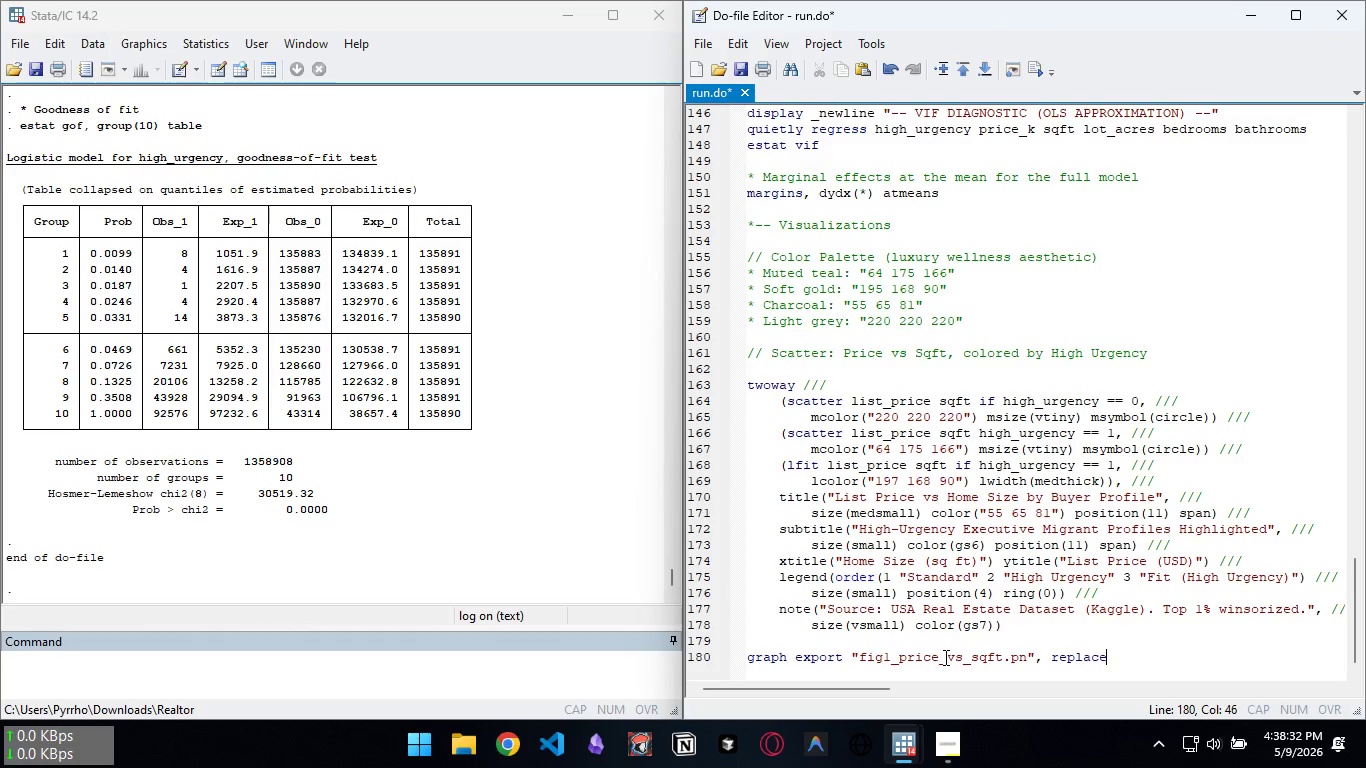 
key(Control+ArrowLeft)
 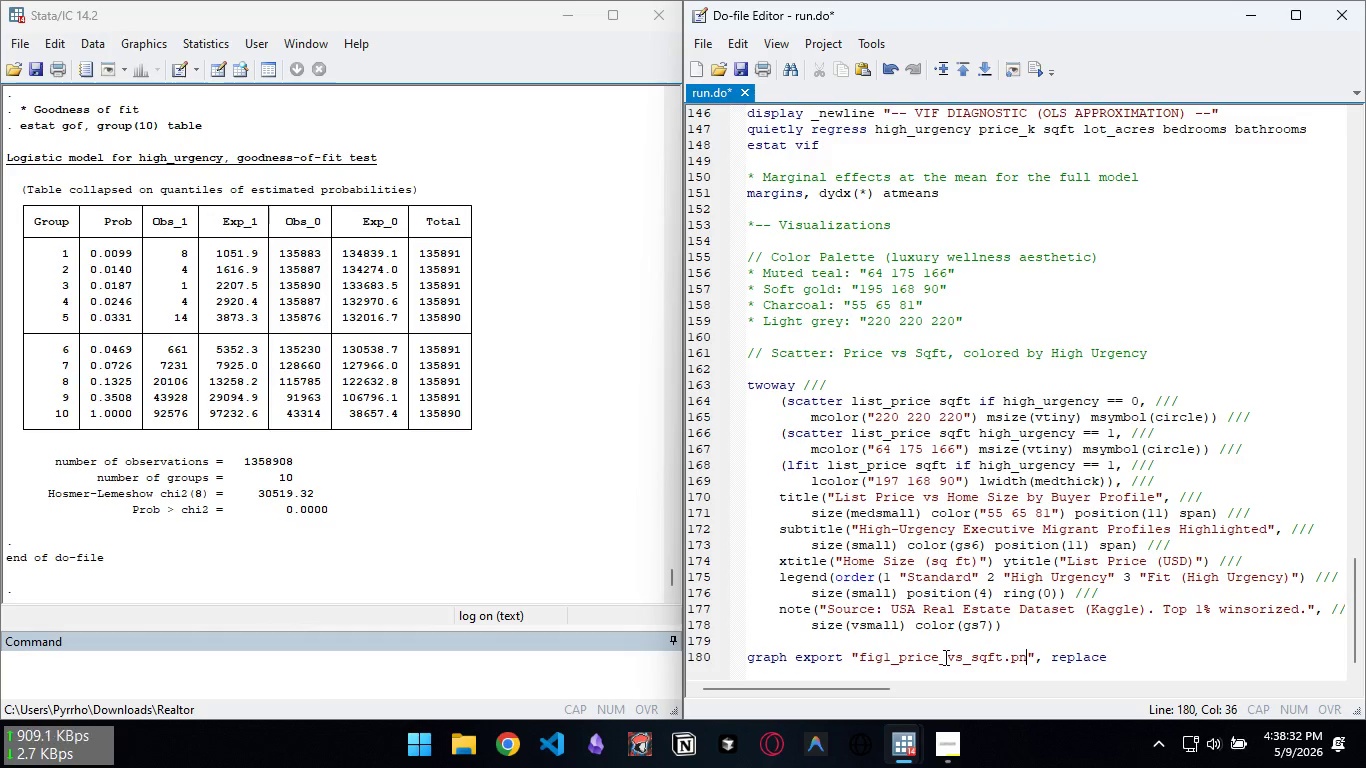 
key(Control+ArrowLeft)
 